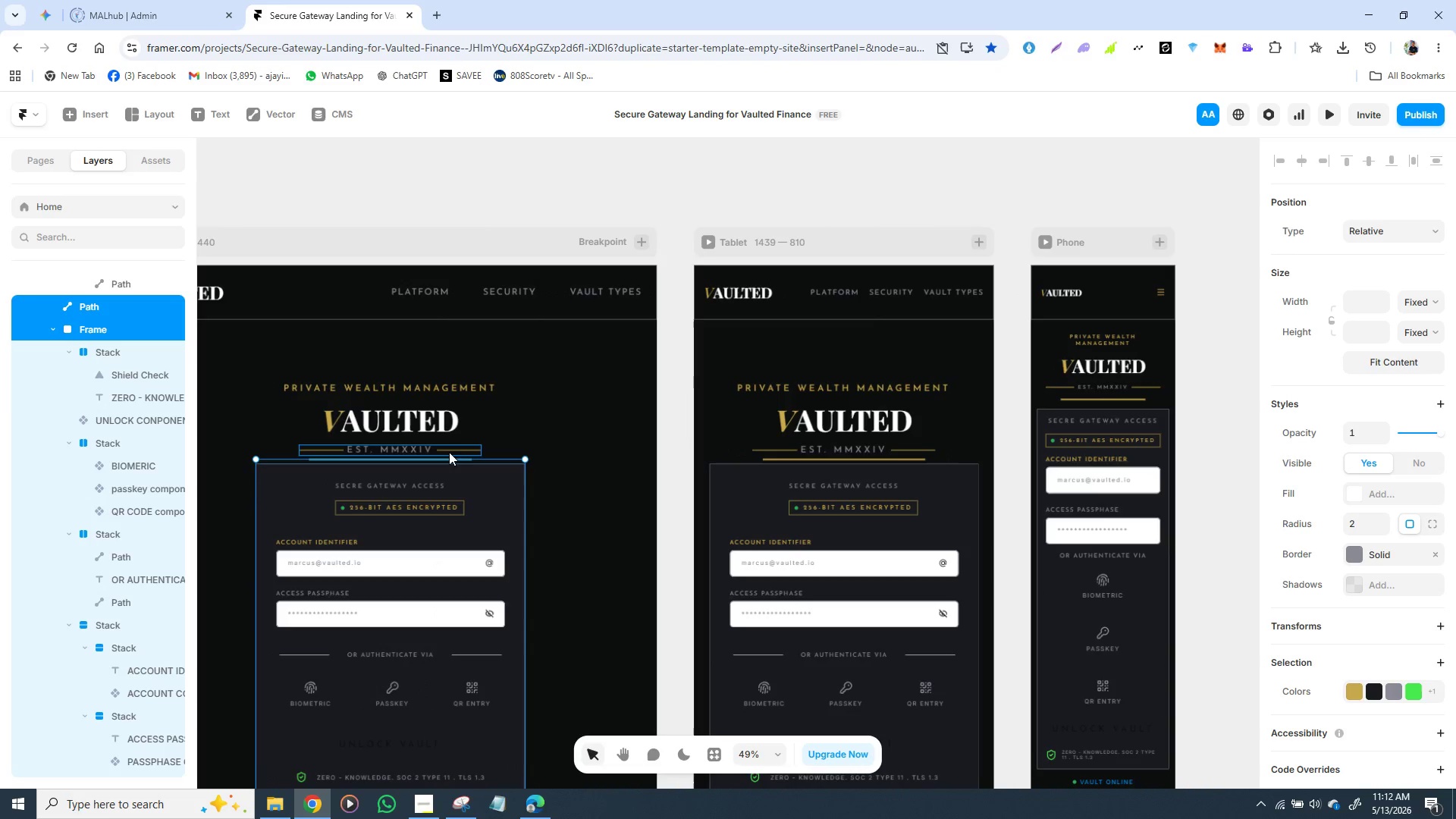 
wait(7.38)
 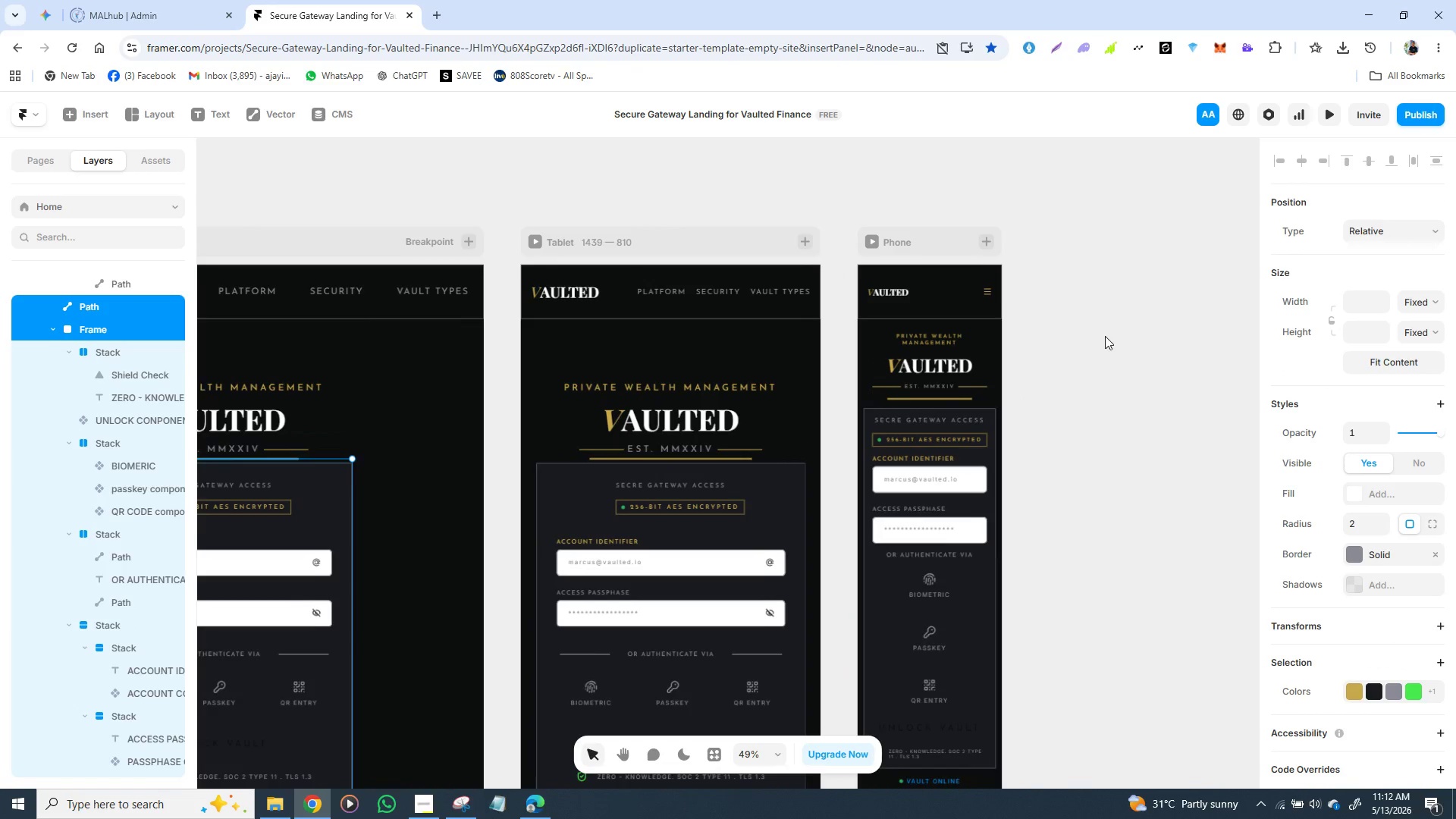 
left_click([286, 435])
 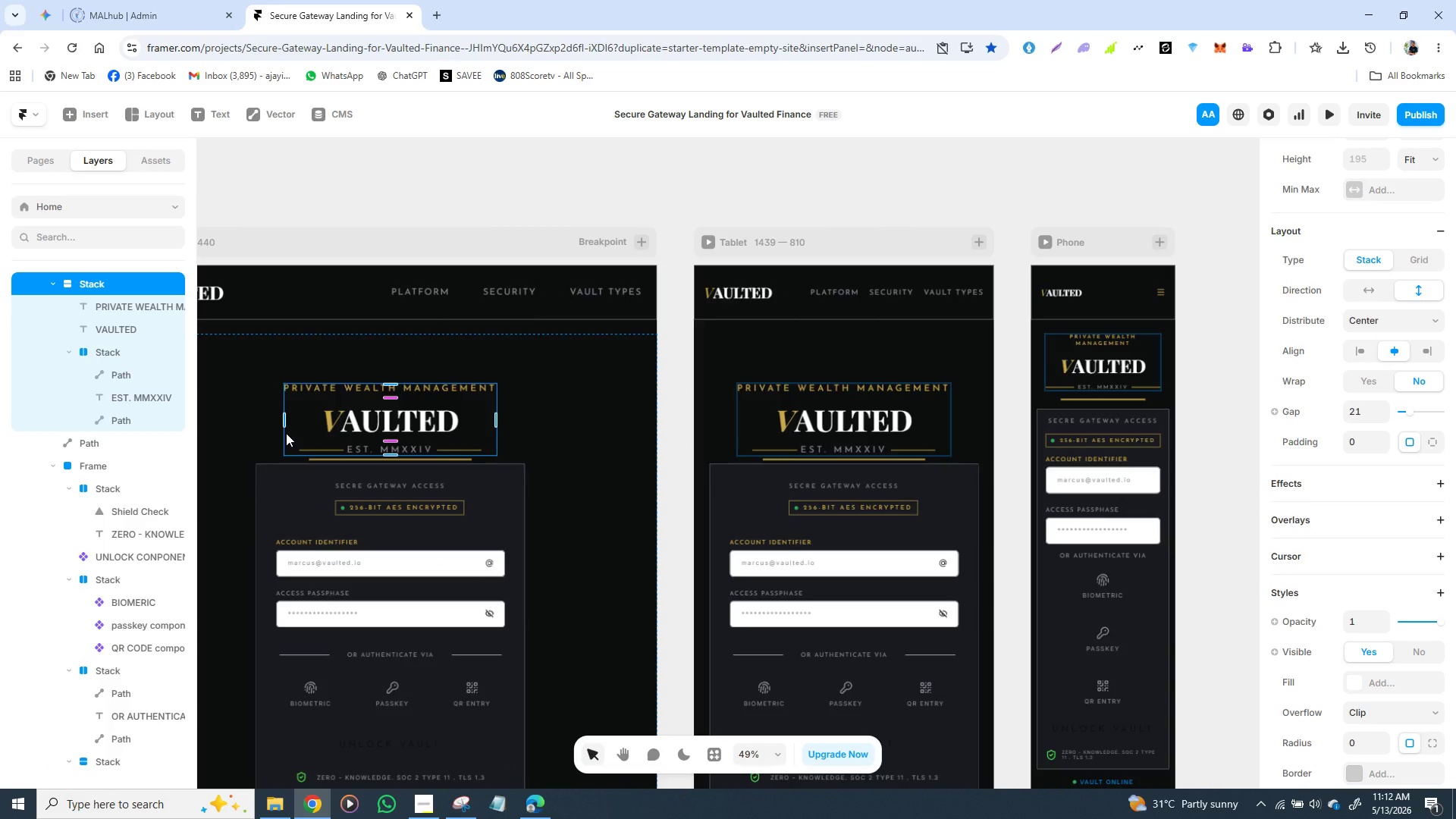 
left_click_drag(start_coordinate=[286, 433], to_coordinate=[285, 411])
 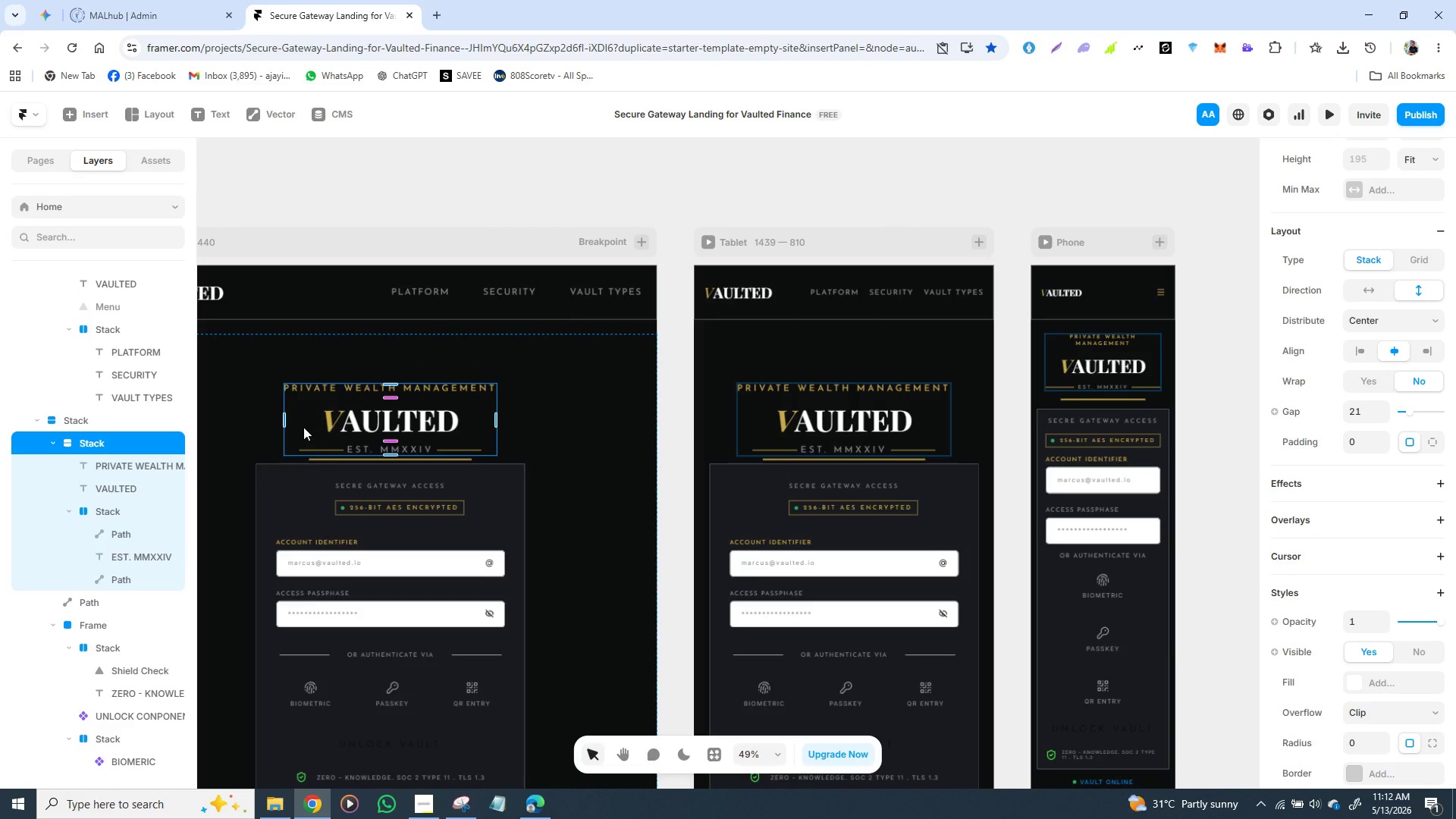 
left_click([581, 424])
 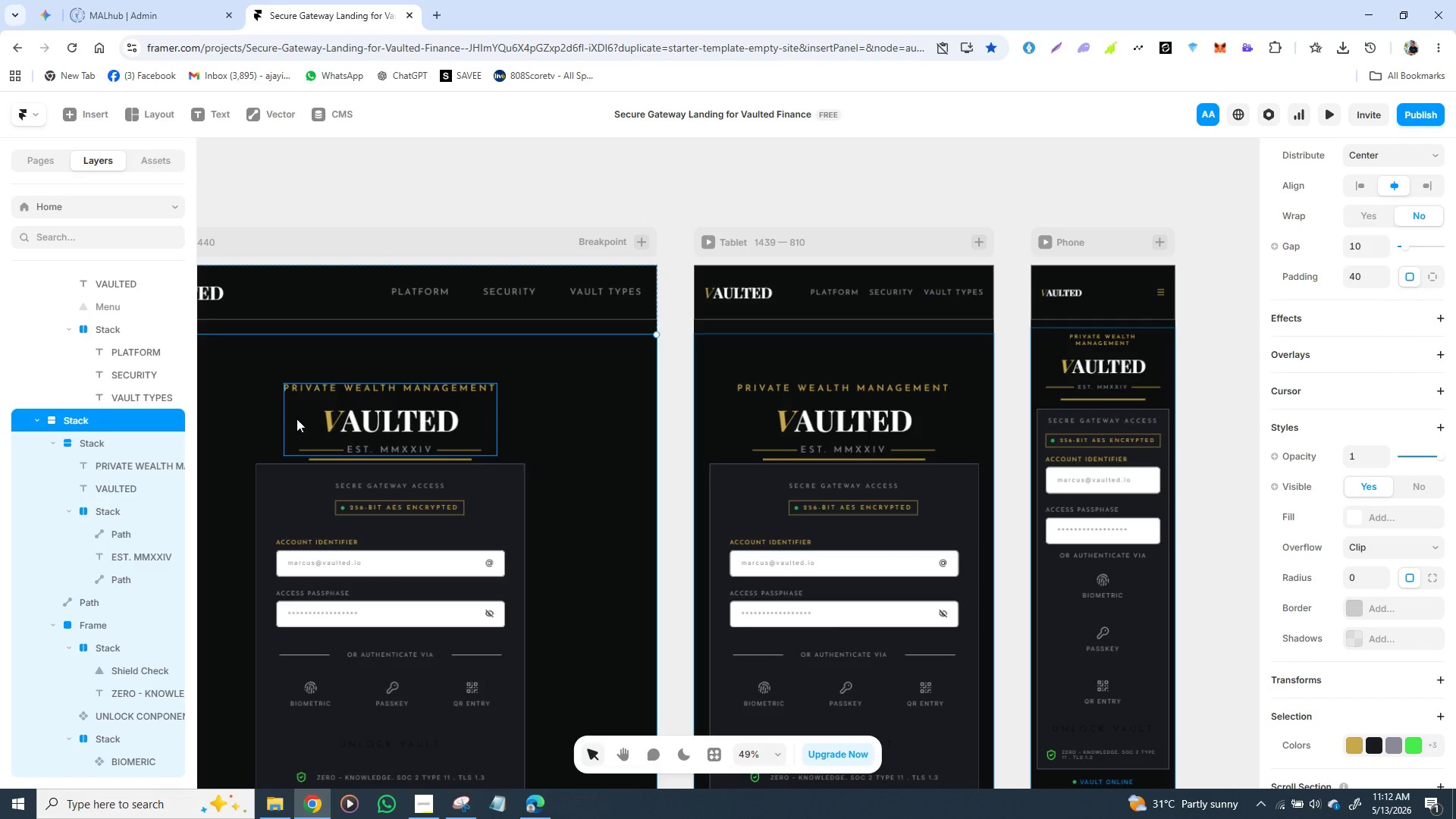 
left_click_drag(start_coordinate=[297, 419], to_coordinate=[1409, 259])
 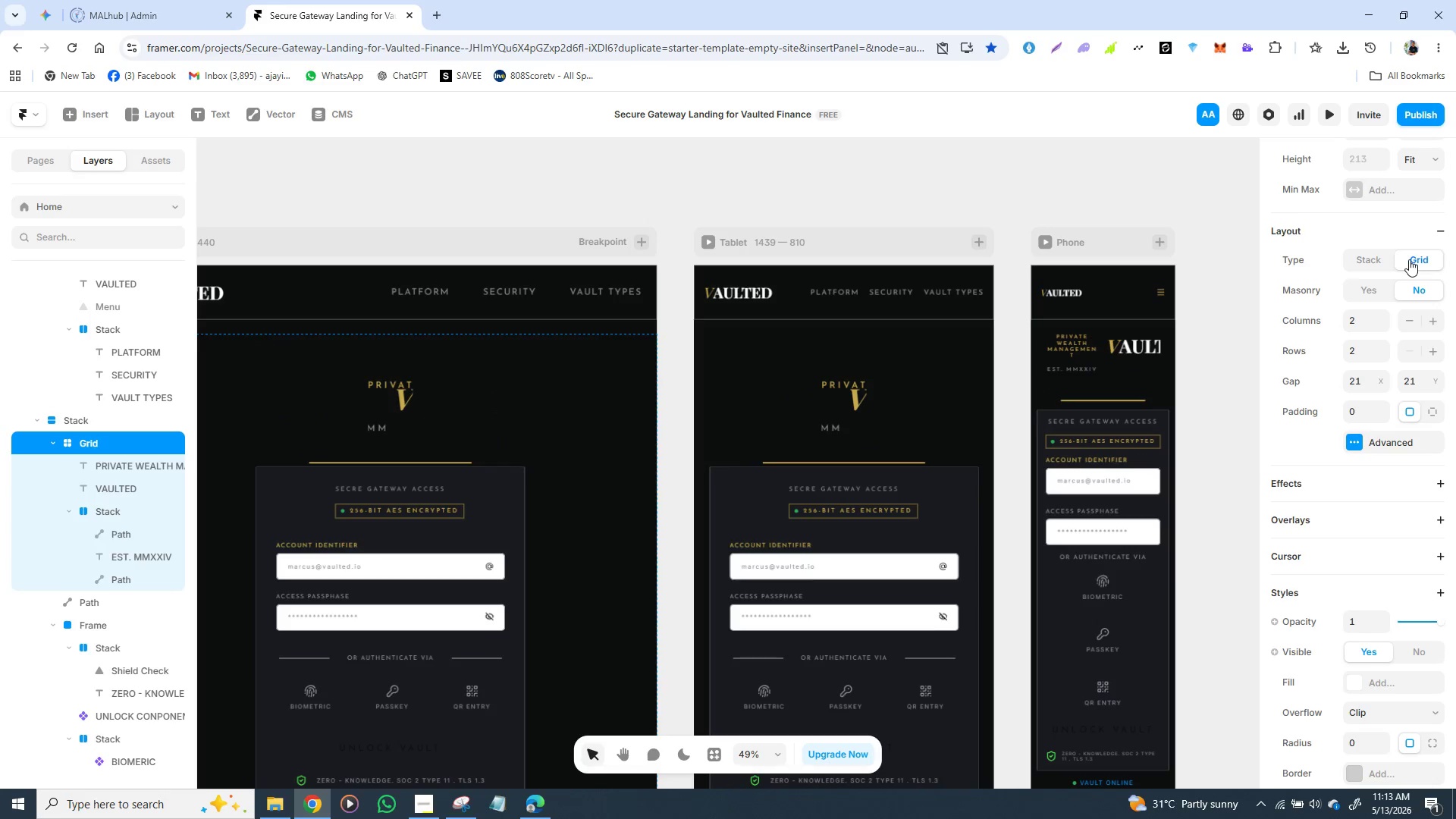 
left_click([1409, 259])
 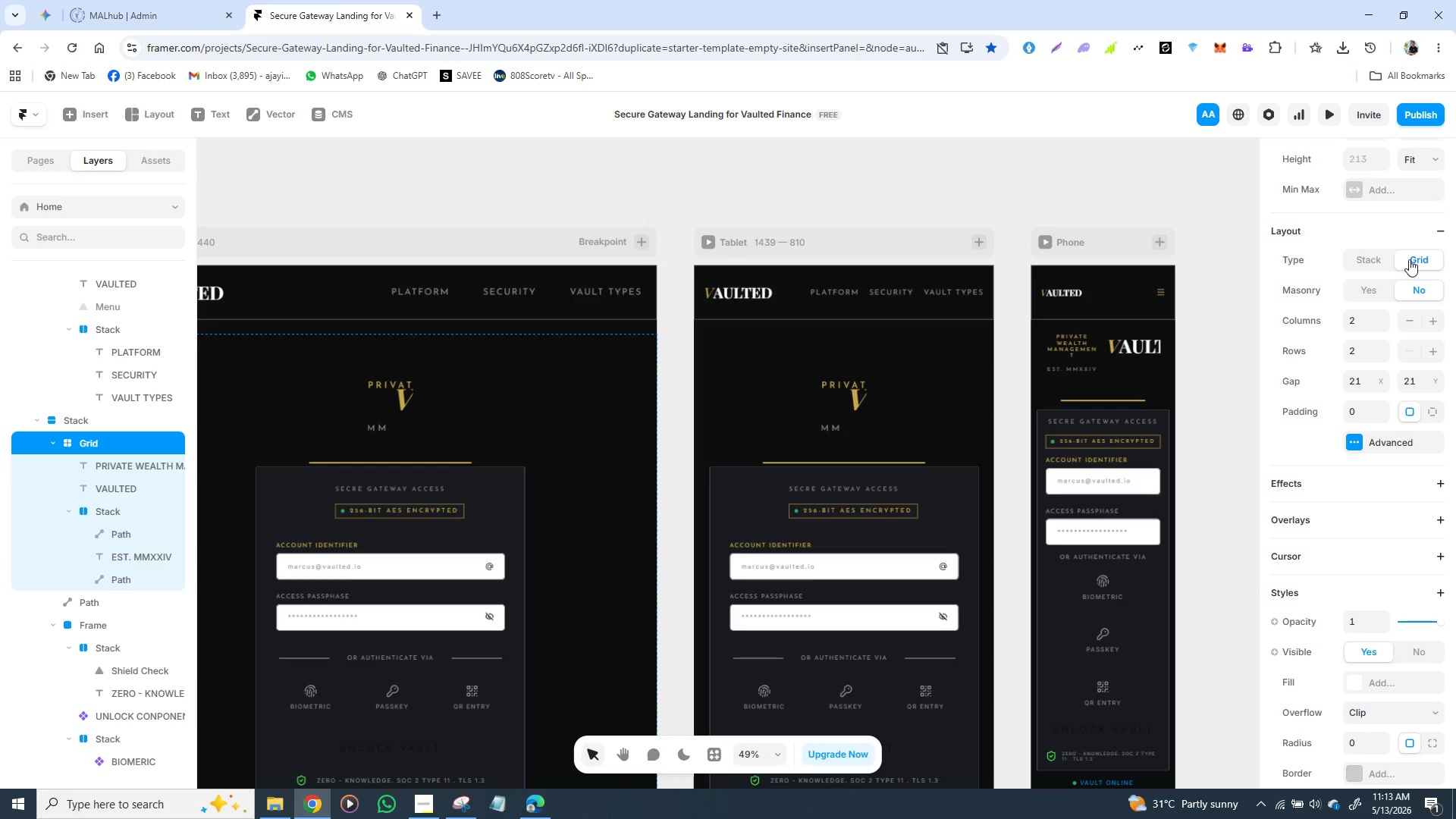 
key(Control+Z)
 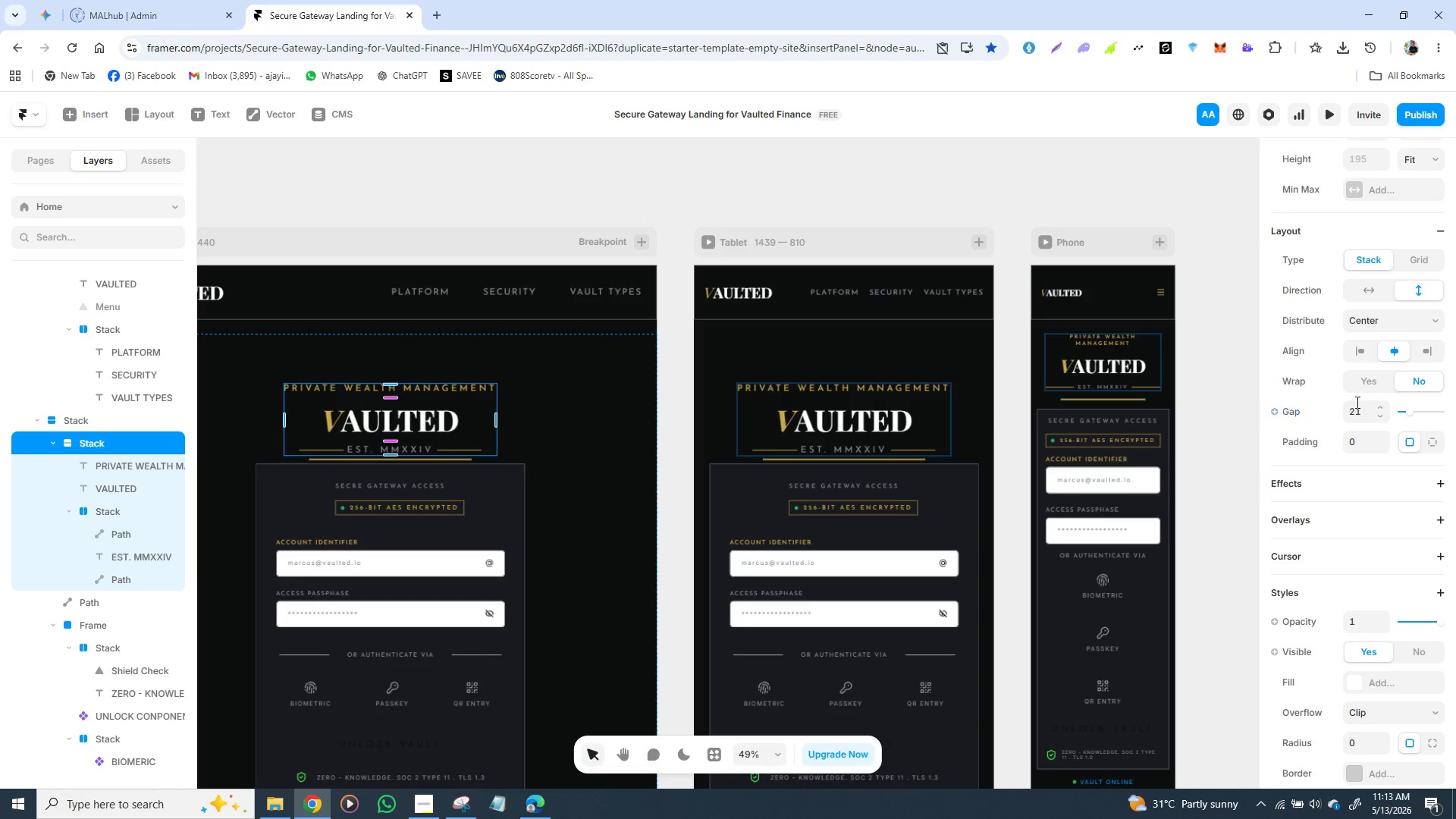 
wait(8.02)
 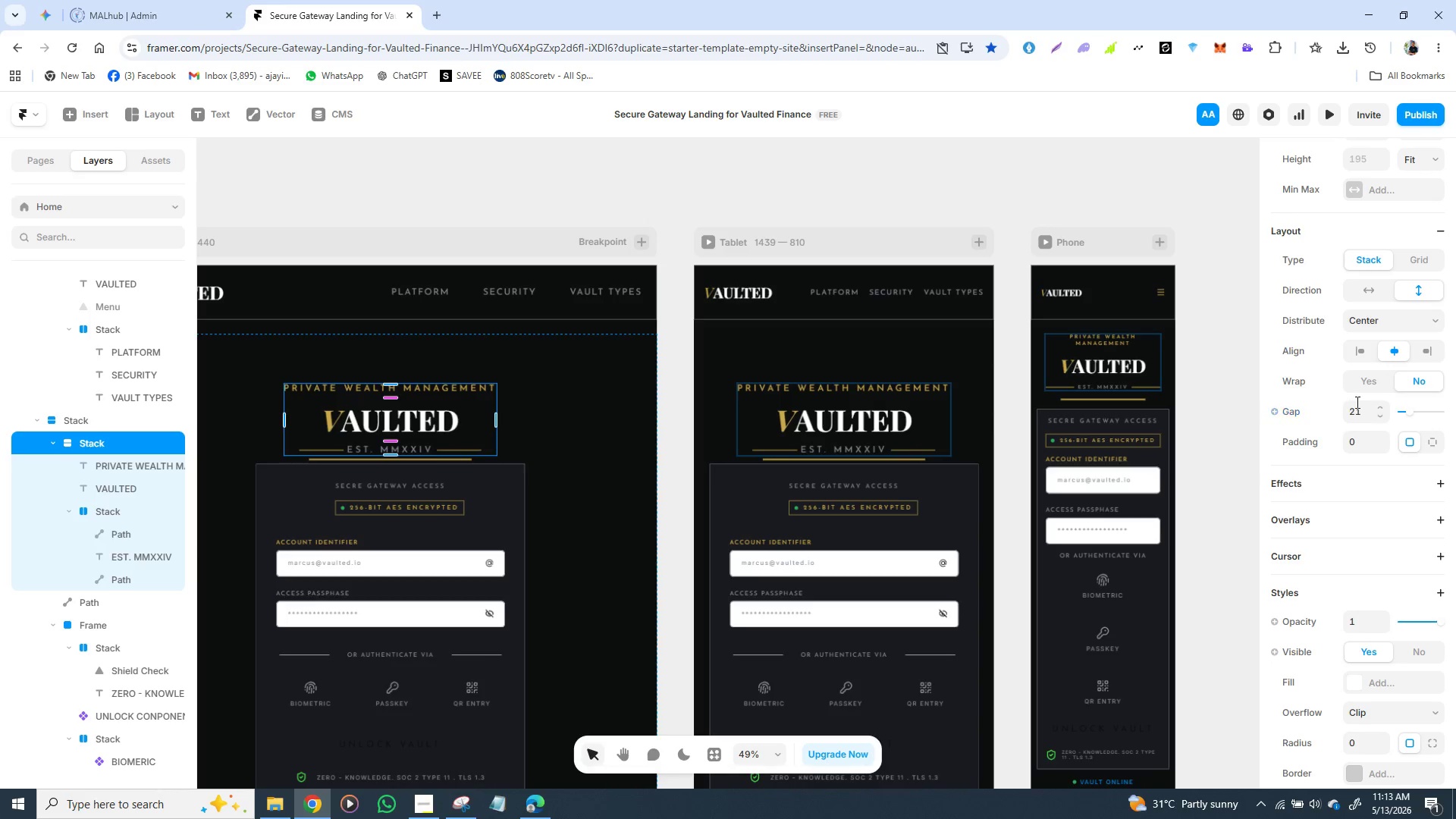 
left_click_drag(start_coordinate=[1406, 413], to_coordinate=[1414, 410])
 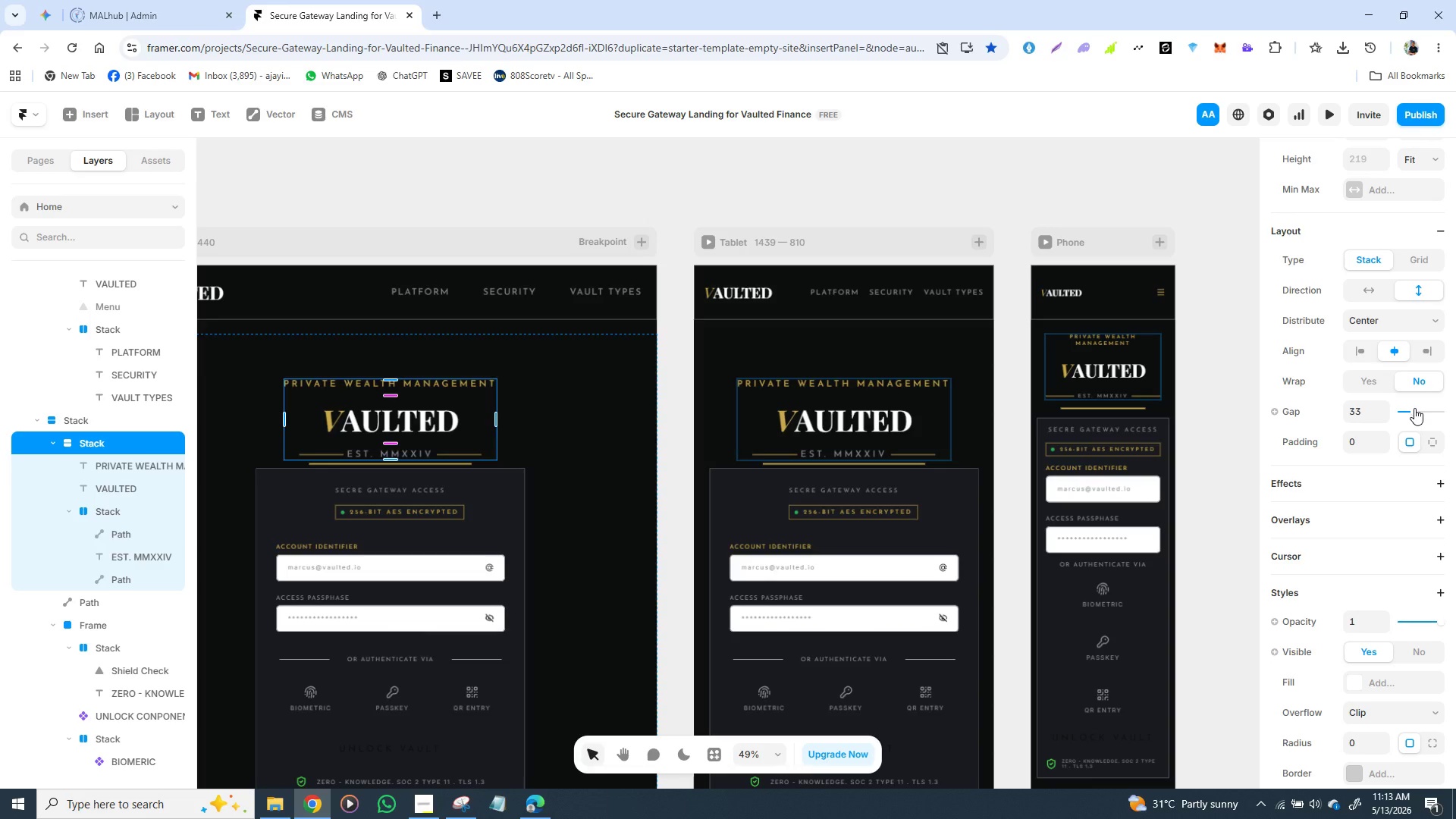 
key(Control+Z)
 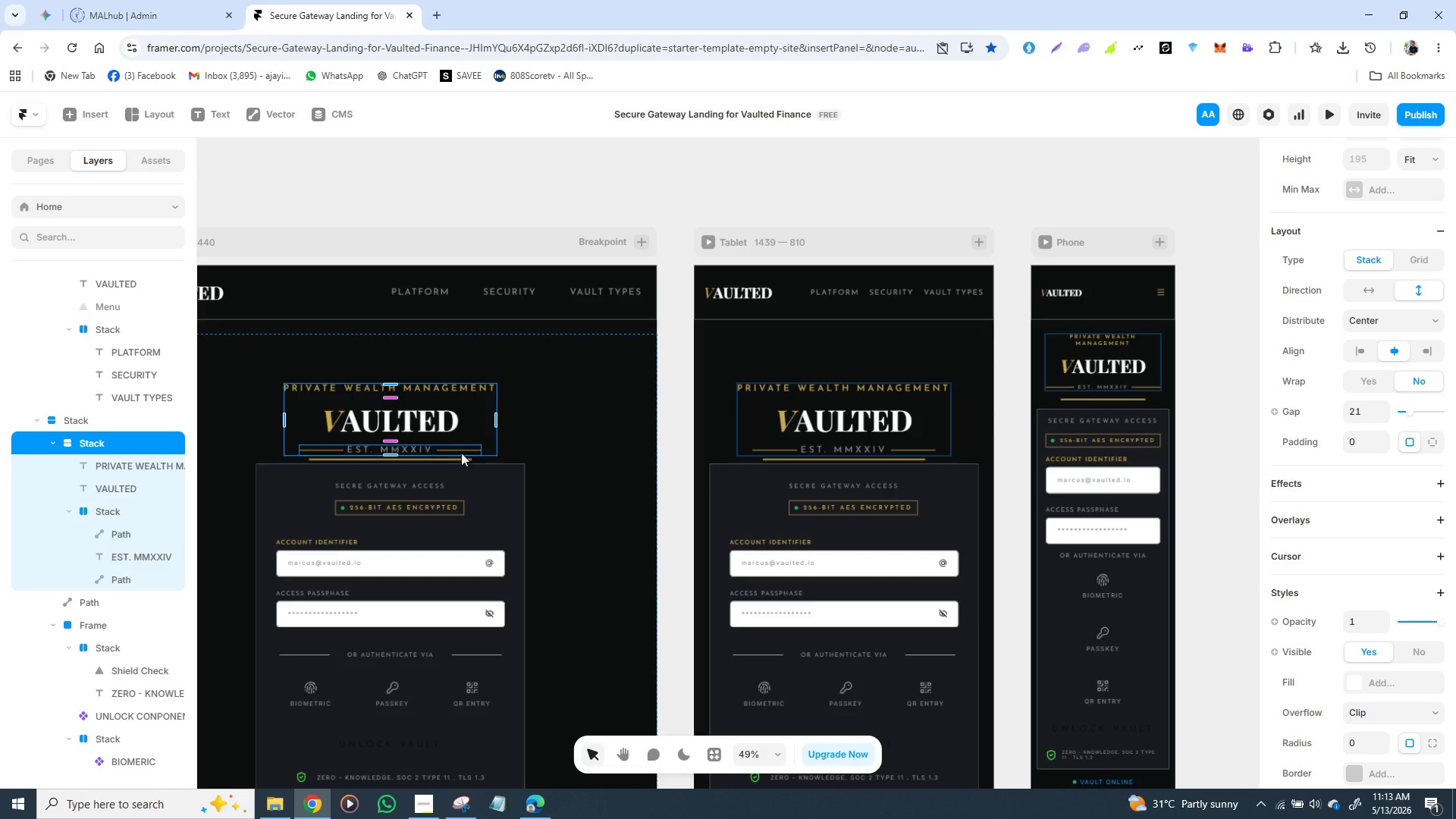 
wait(9.38)
 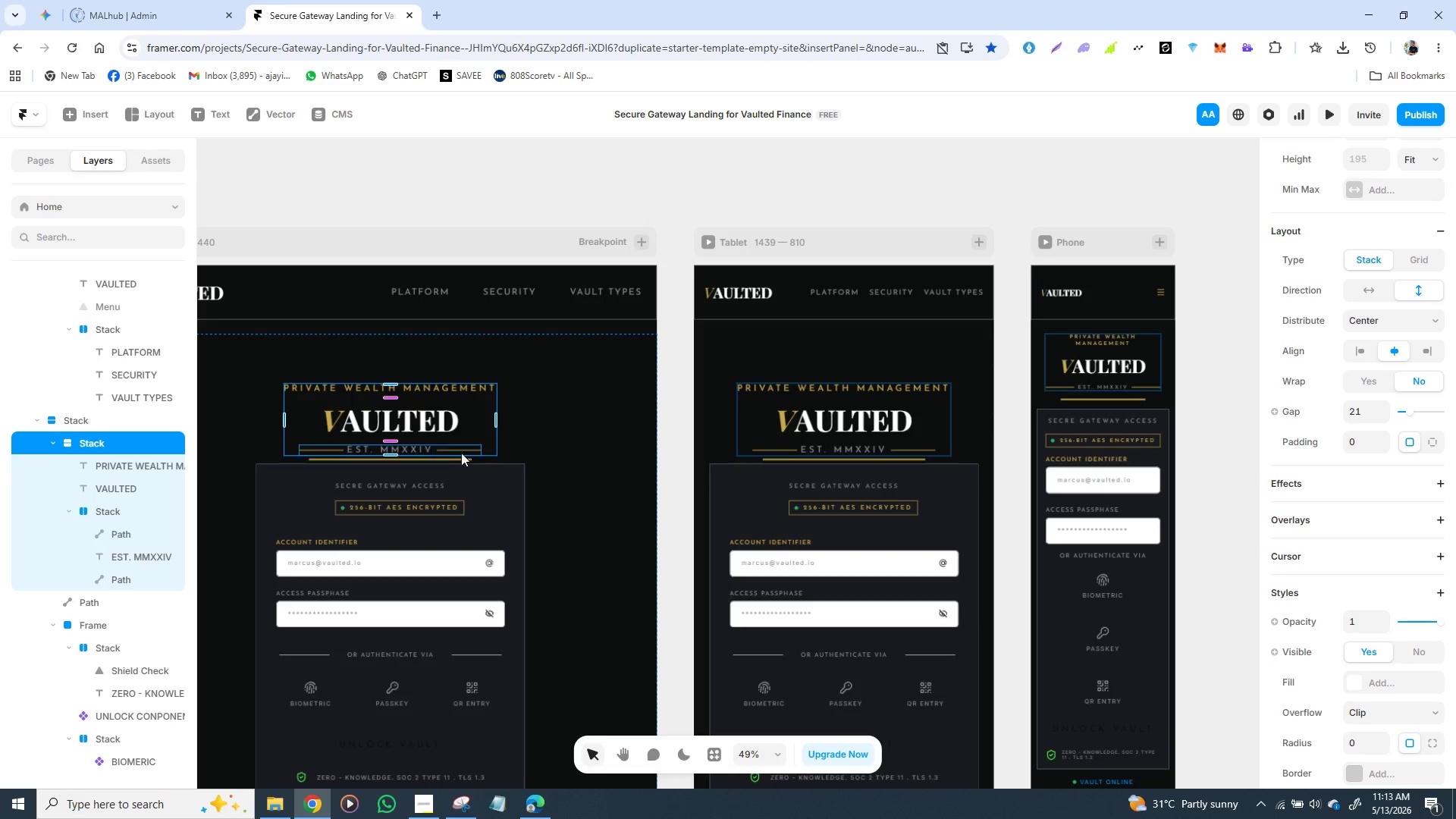 
left_click([298, 378])
 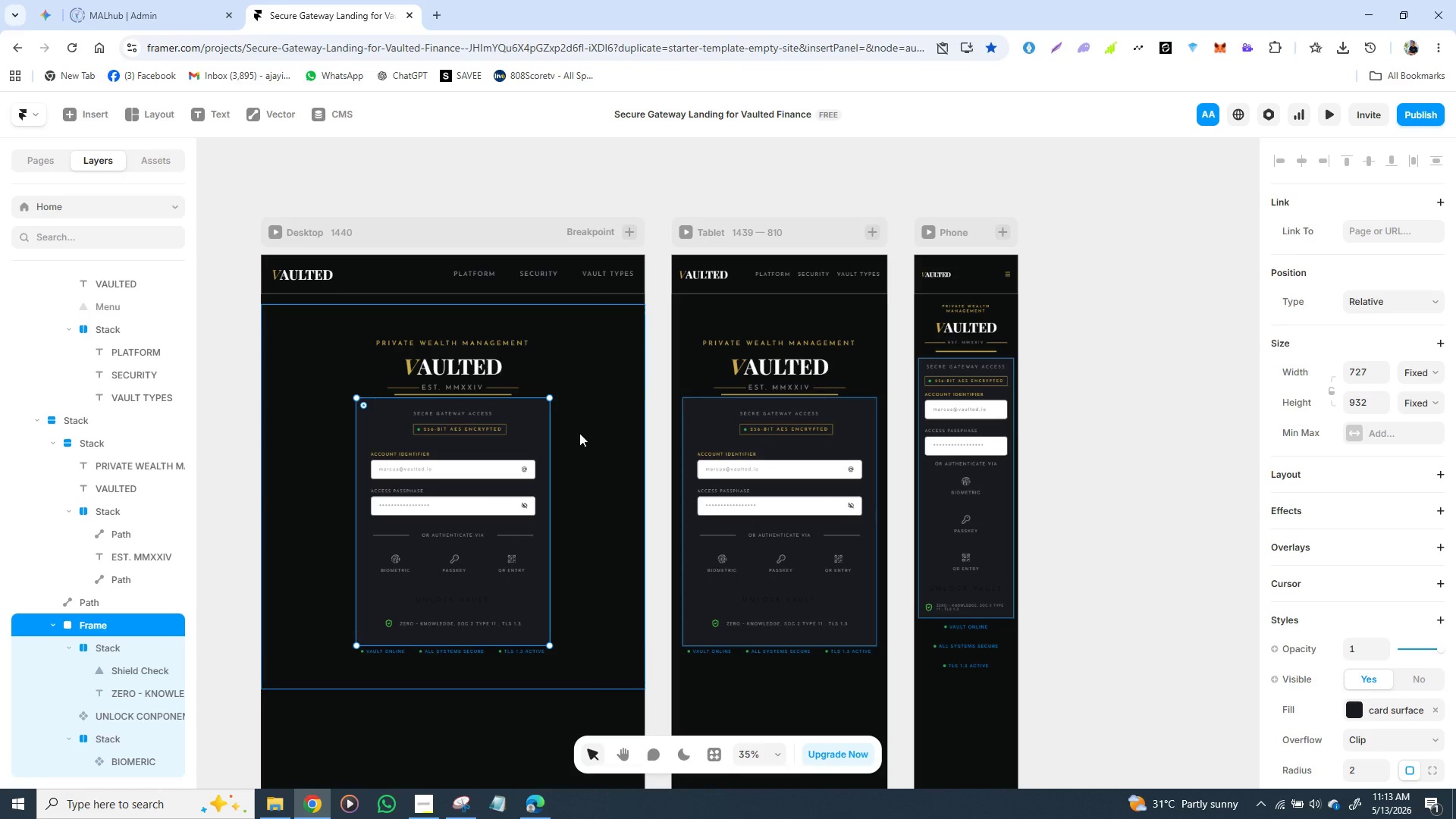 
left_click([583, 428])
 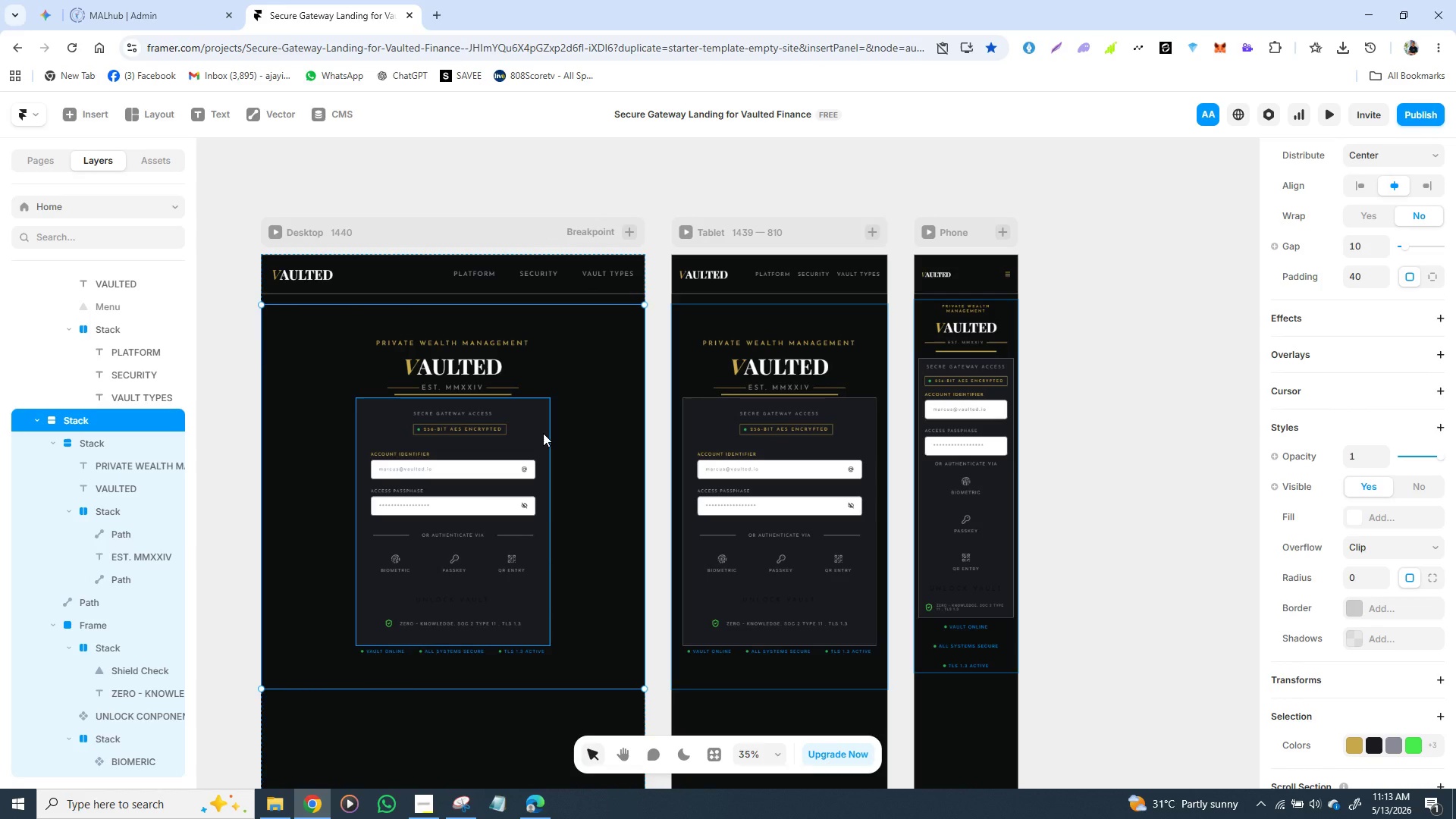 
left_click([543, 433])
 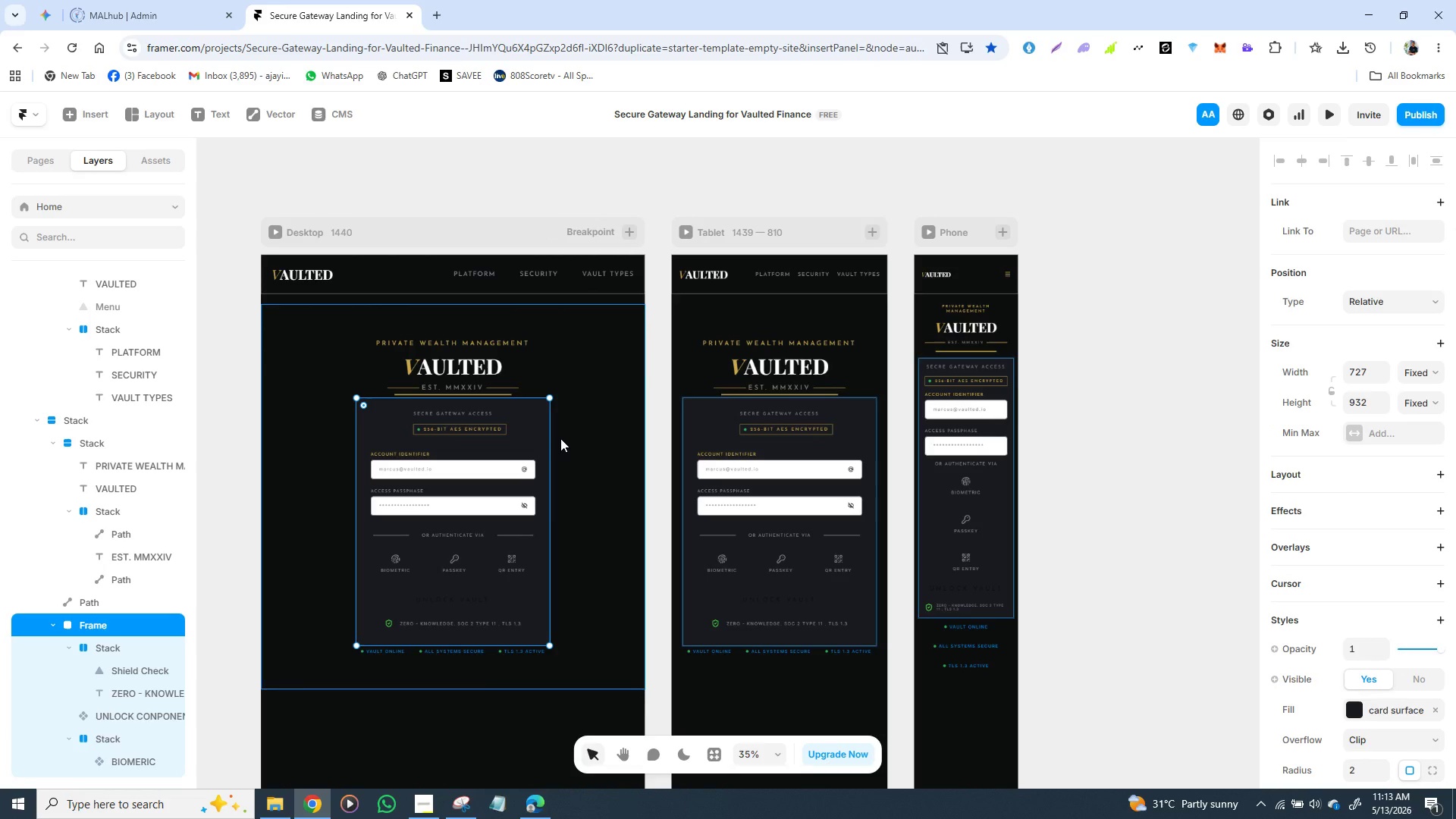 
hold_key(key=ArrowDown, duration=0.55)
 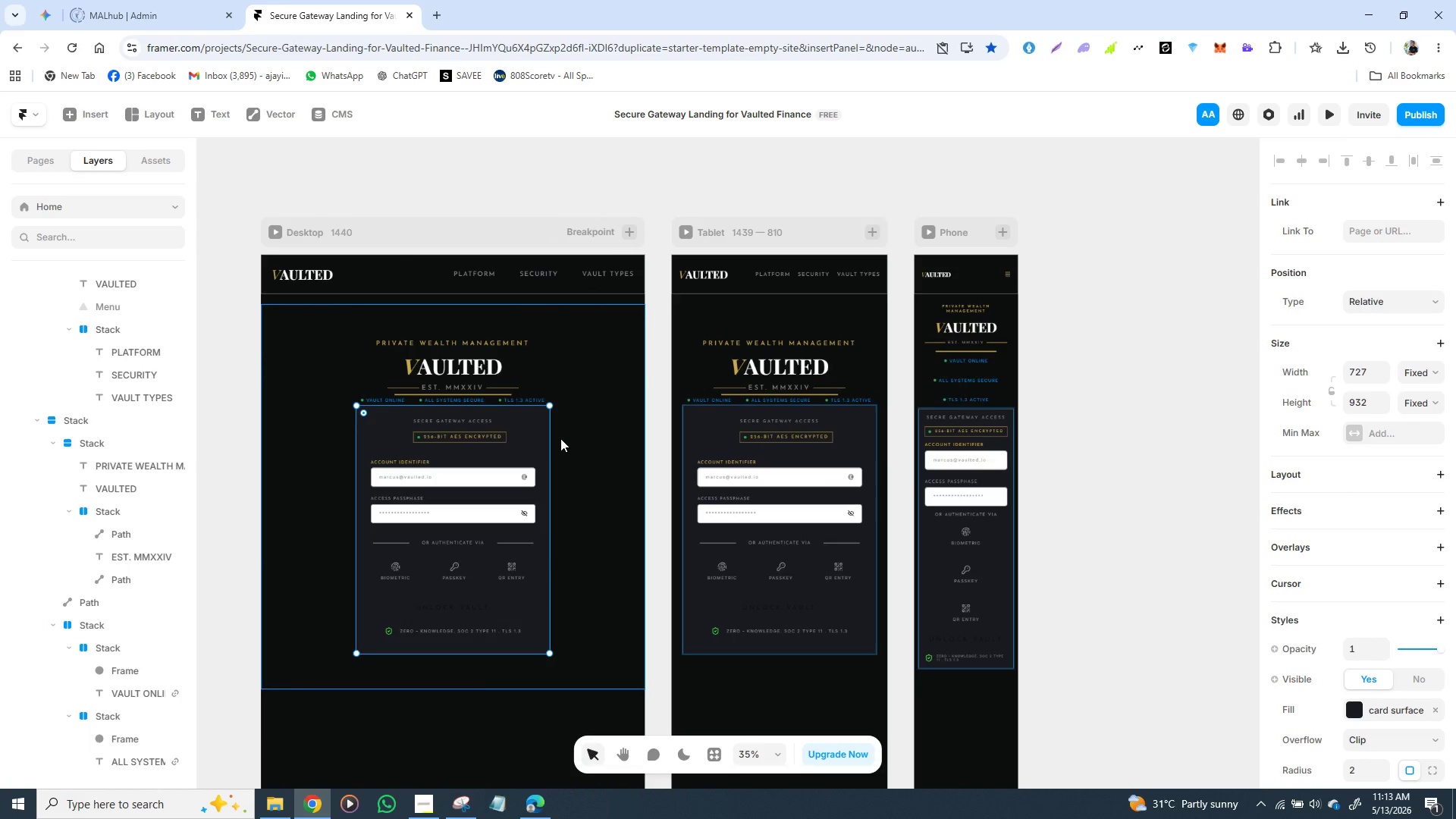 
key(ArrowDown)
 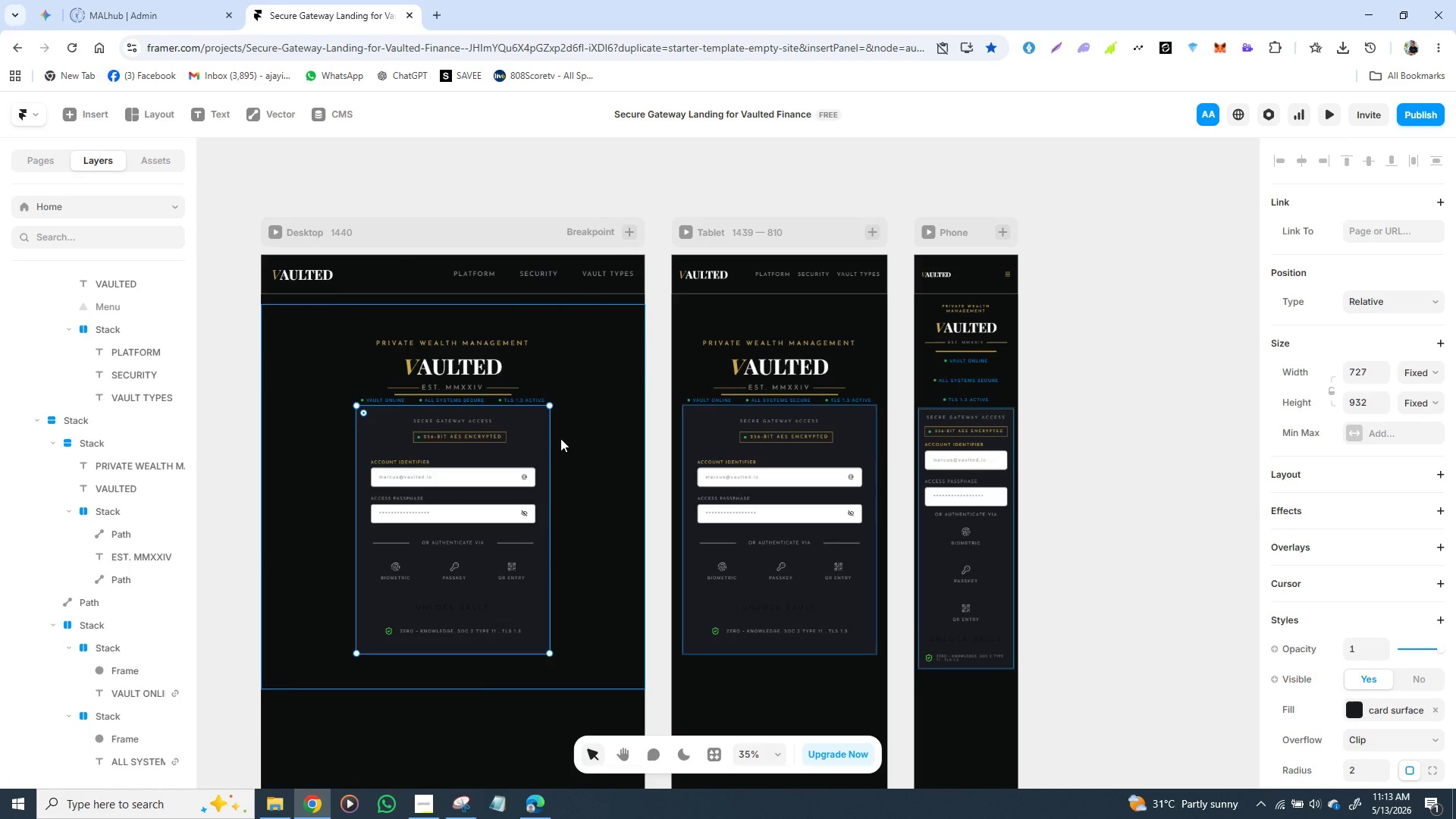 
key(ArrowDown)
 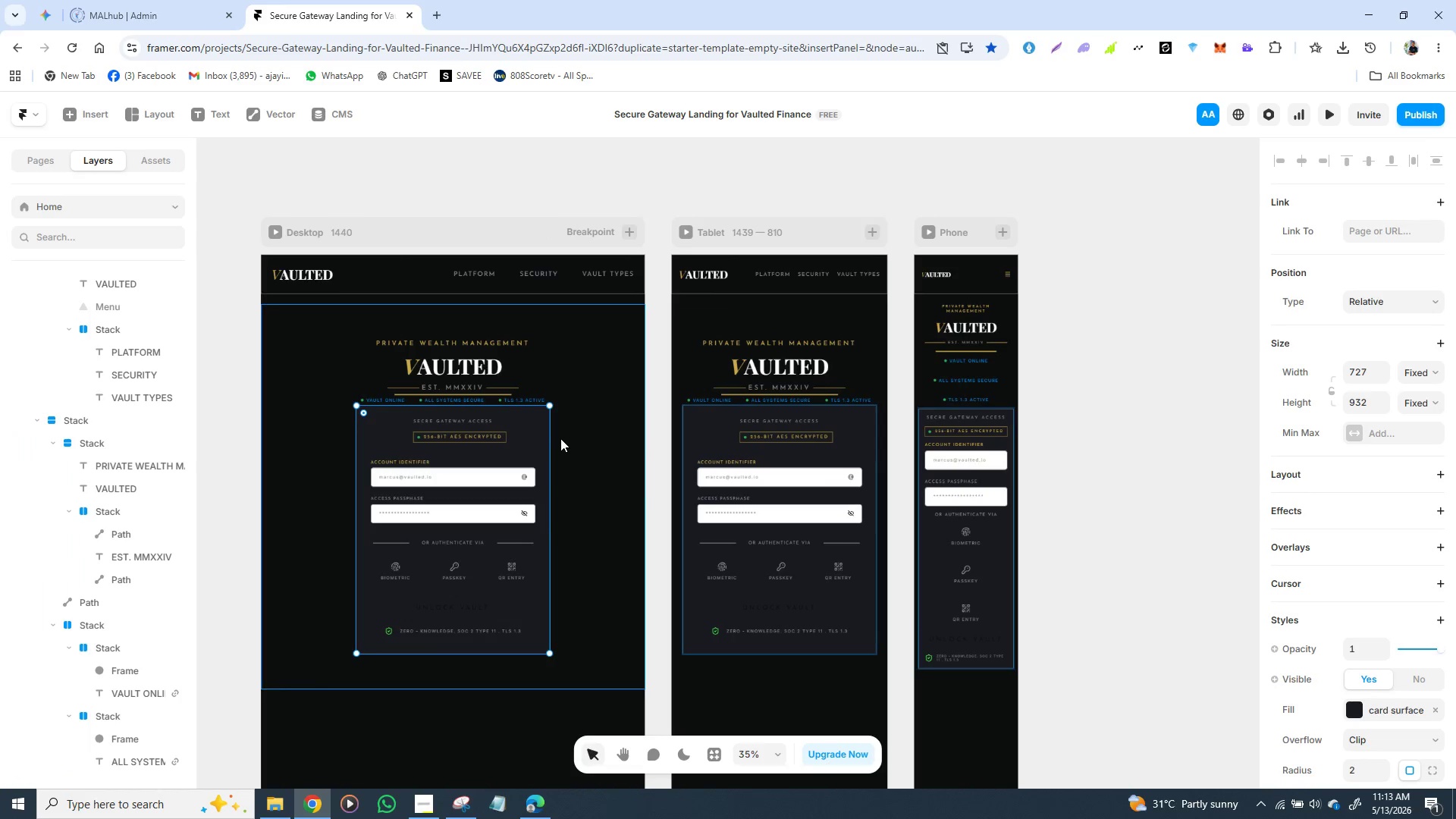 
key(Control+Z)
 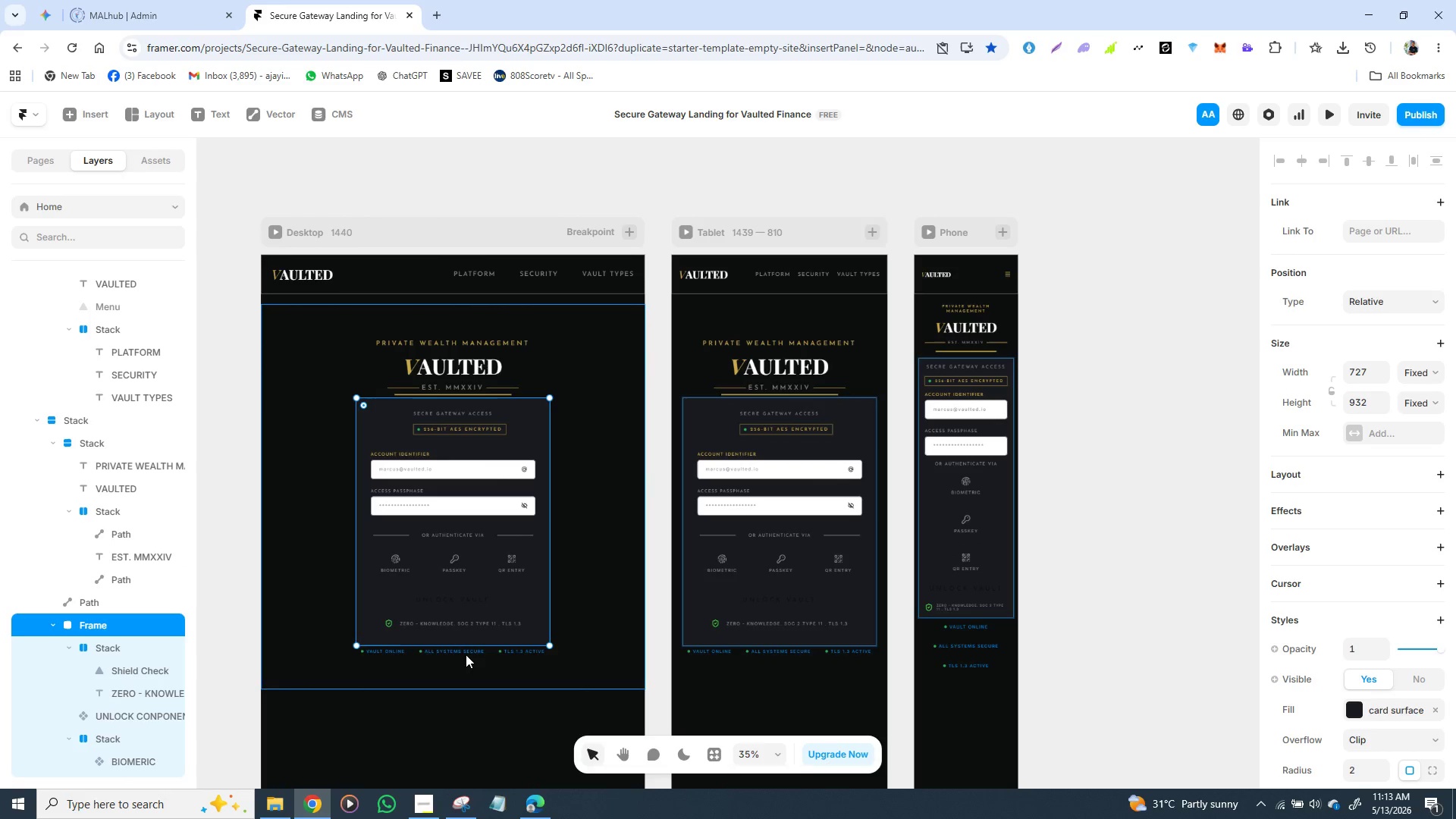 
hold_key(key=ShiftLeft, duration=1.5)
left_click([466, 651])
 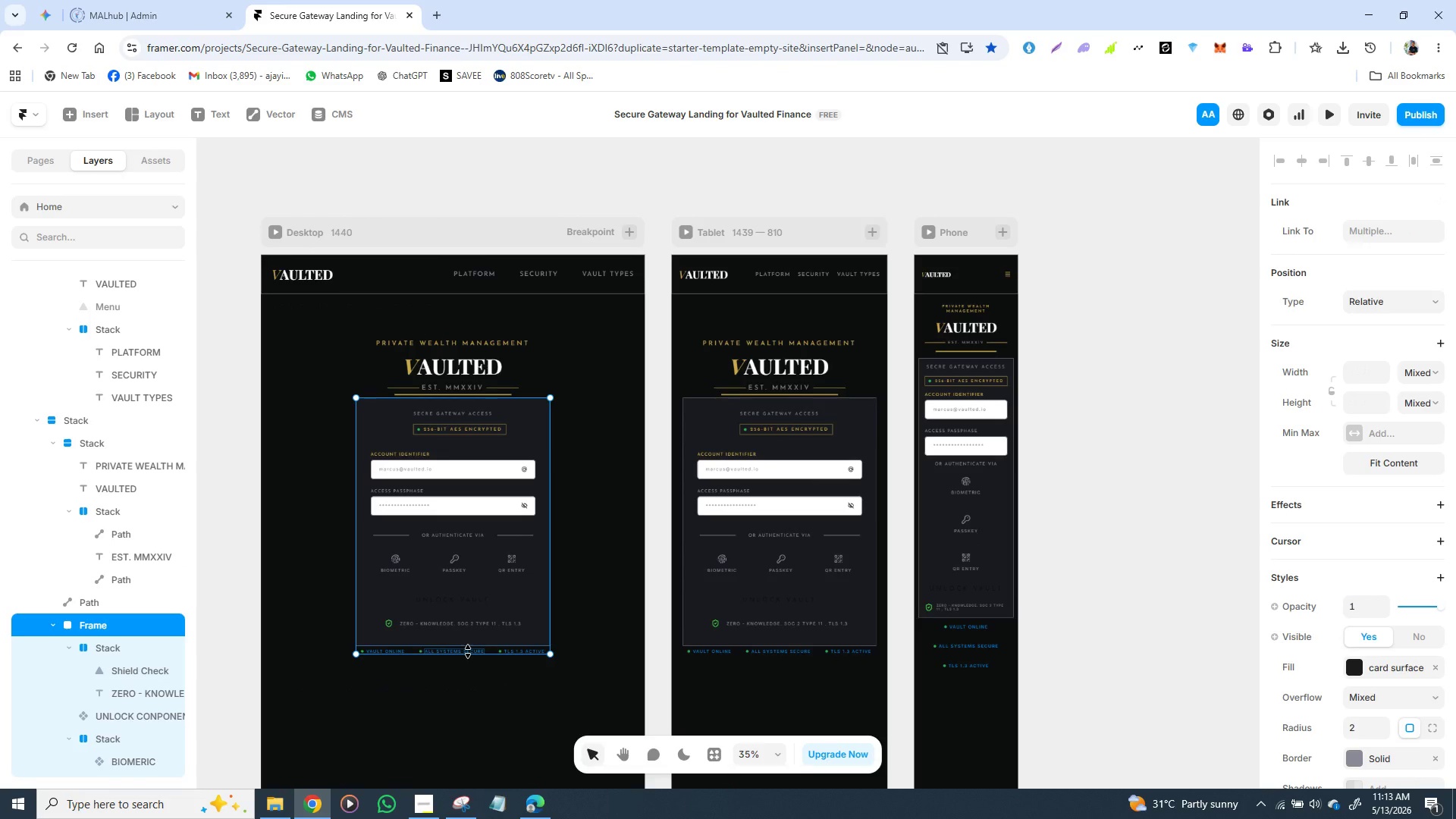 
hold_key(key=ShiftLeft, duration=0.47)
 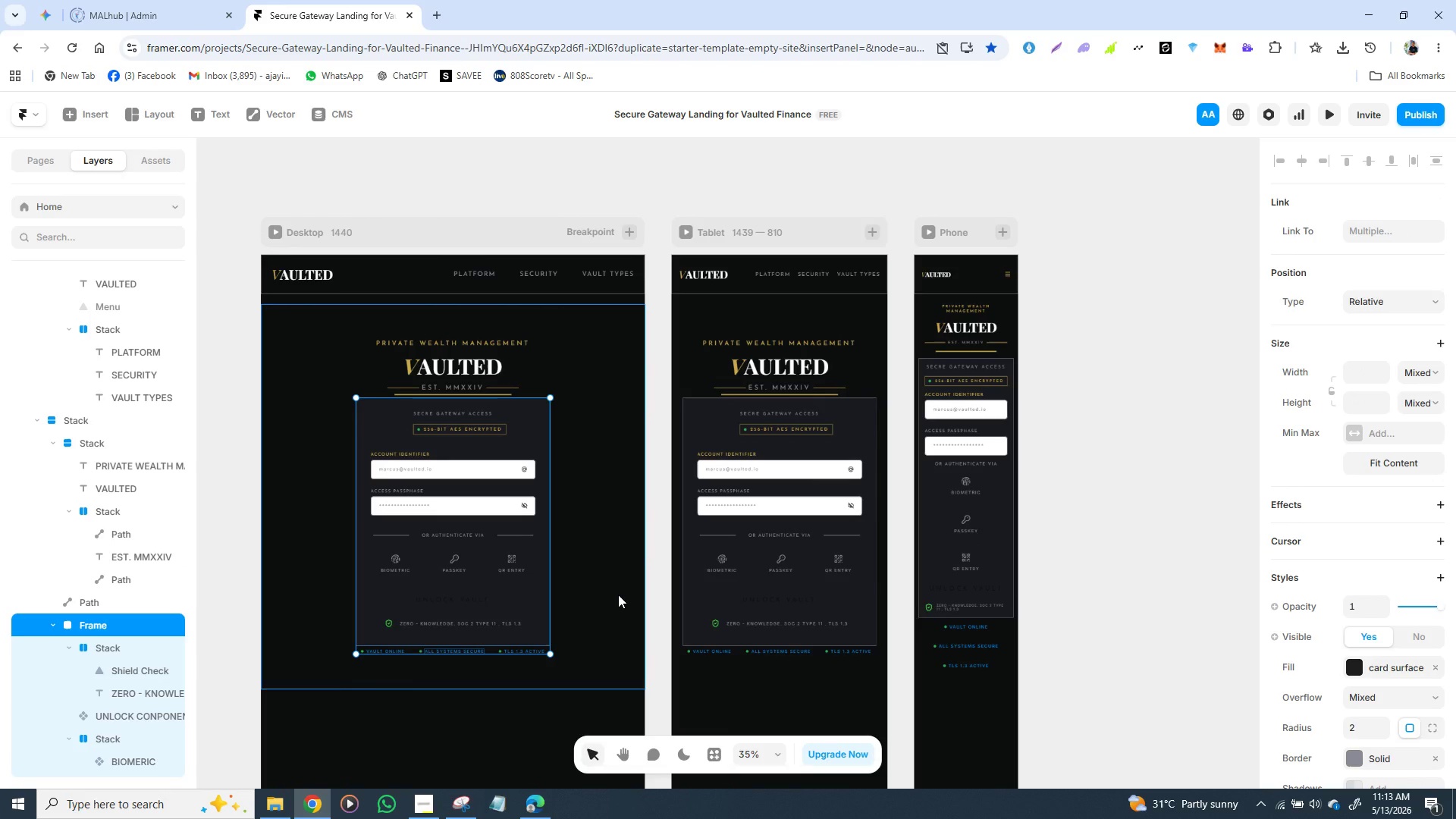 
key(ArrowDown)
 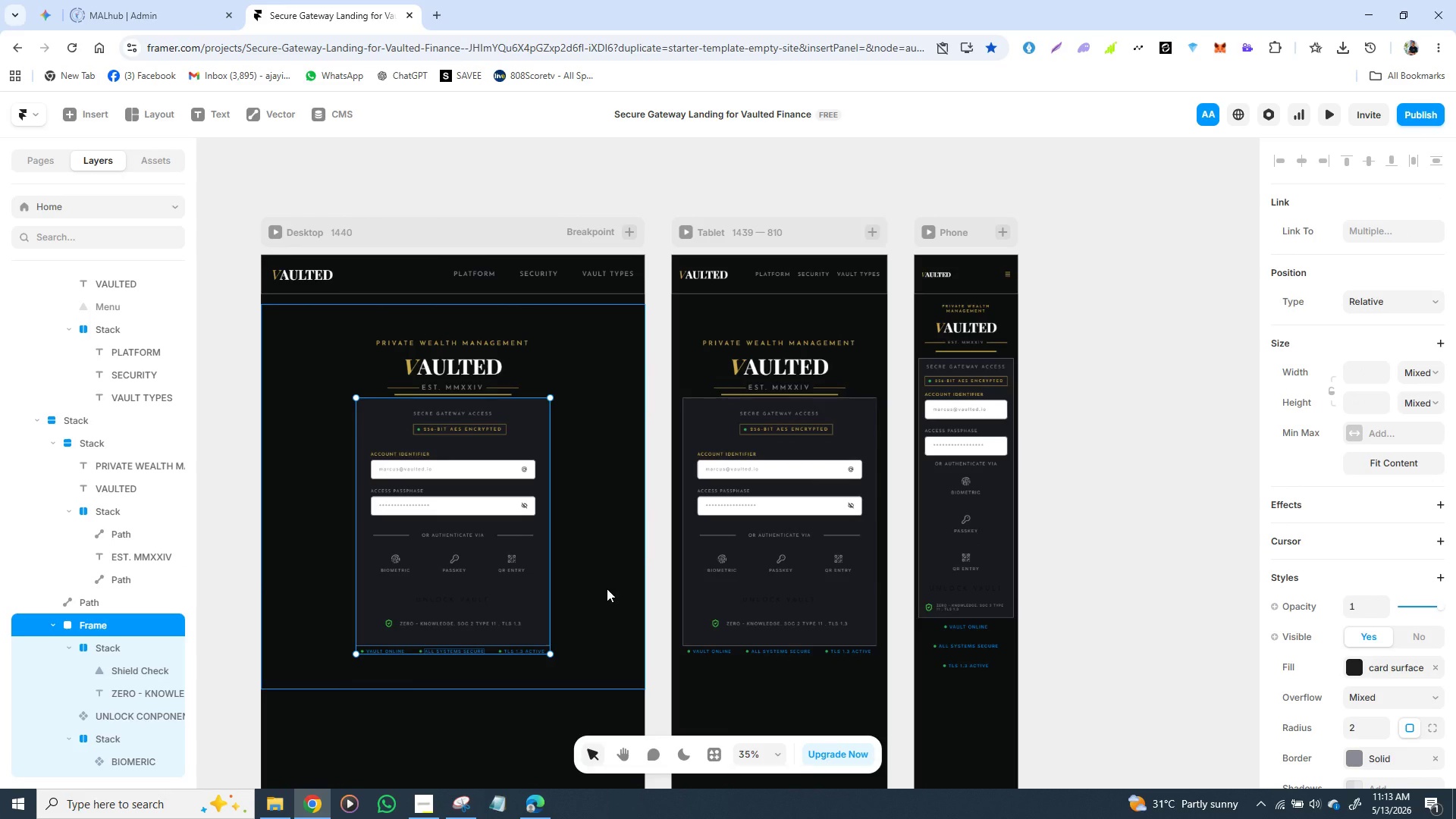 
hold_key(key=ArrowDown, duration=1.5)
 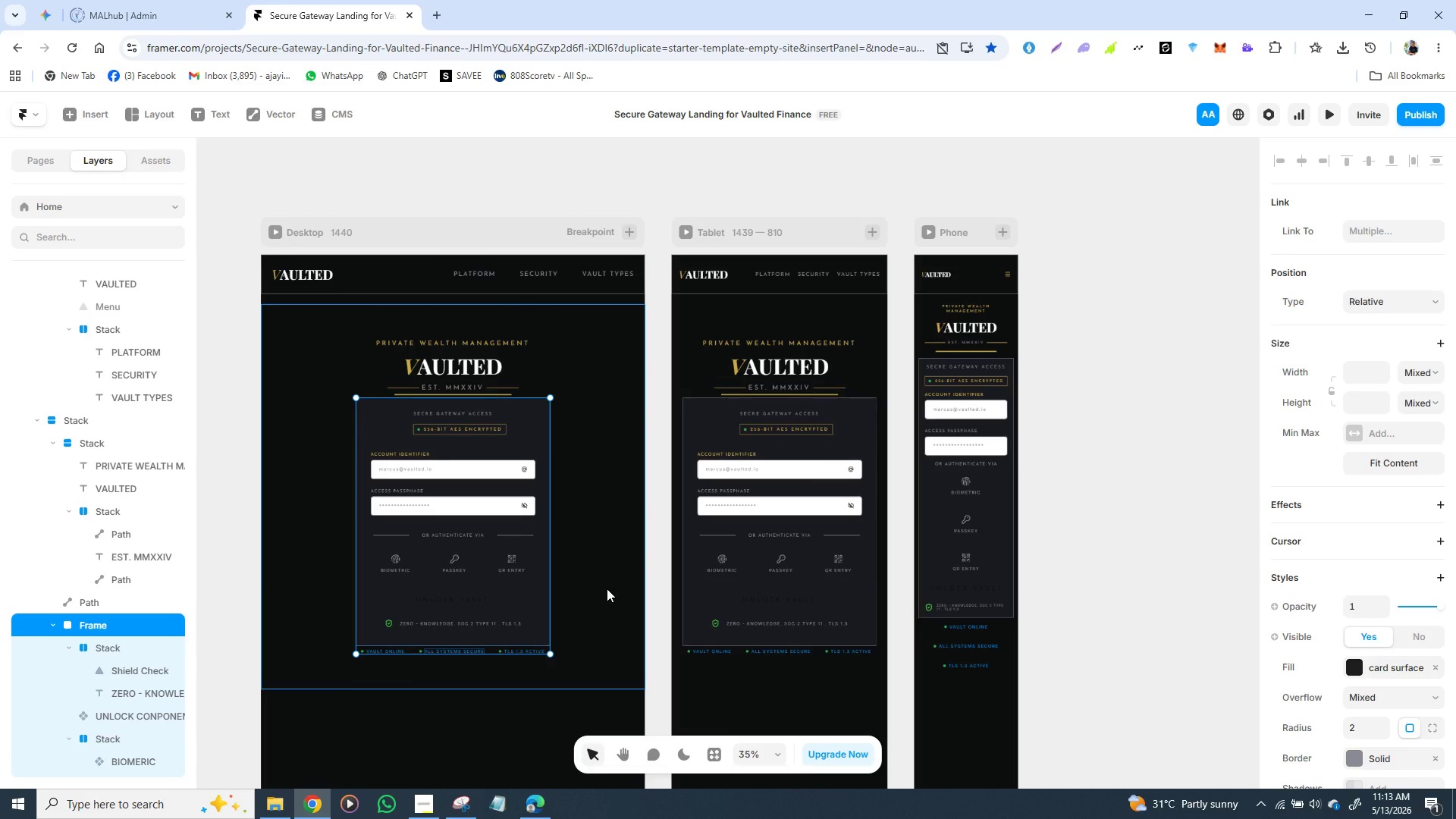 
key(ArrowDown)
 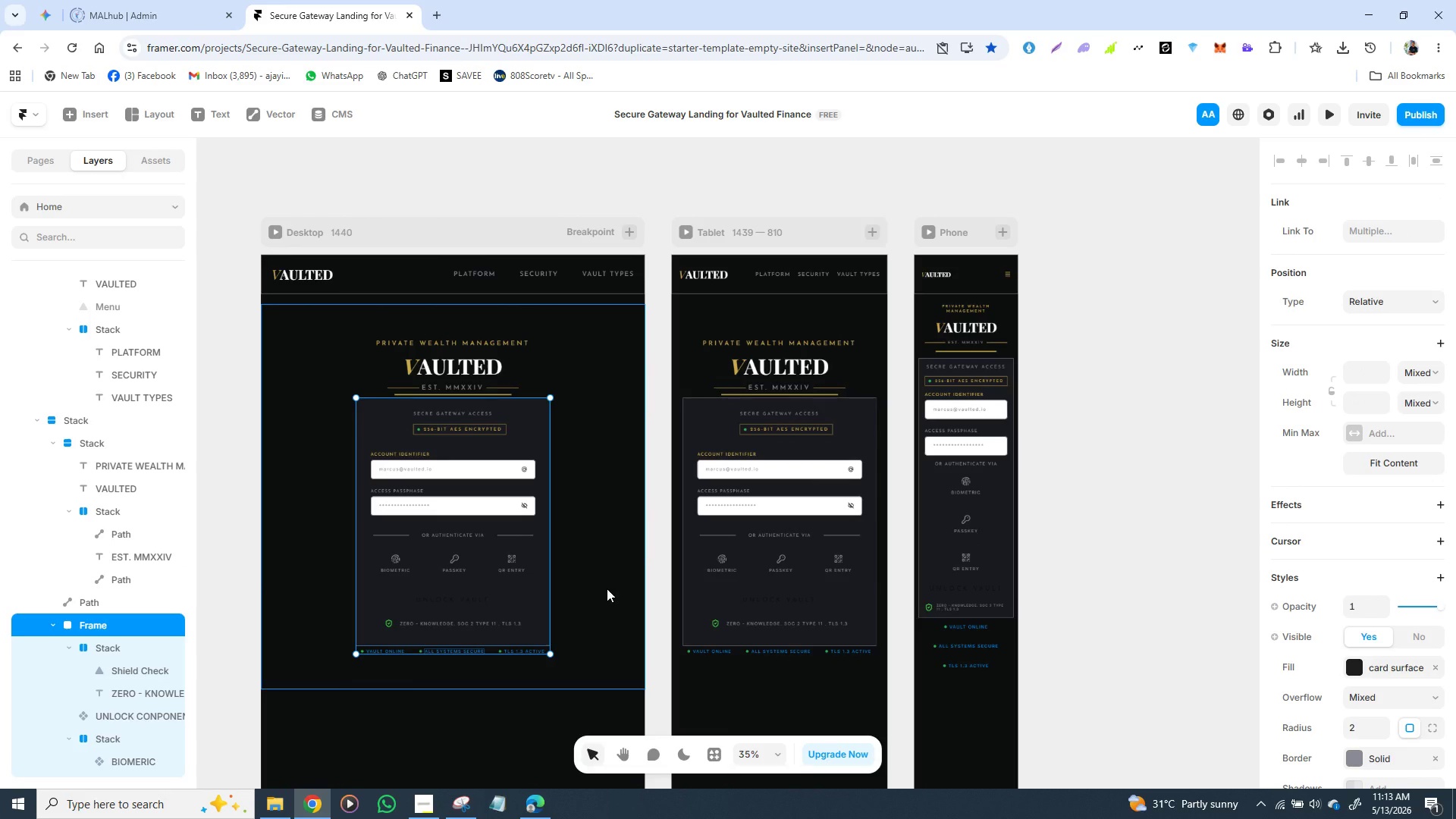 
key(ArrowDown)
 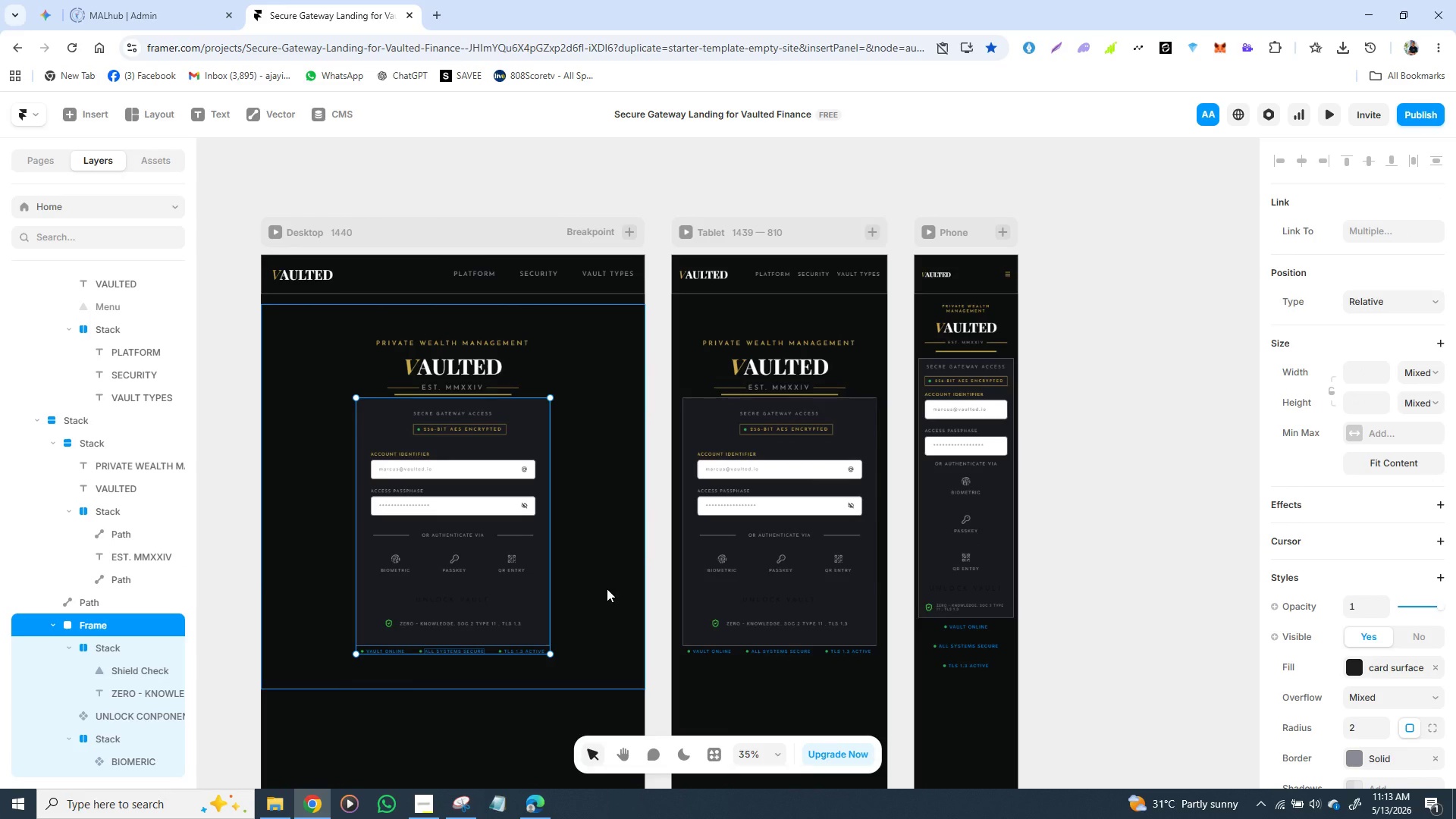 
hold_key(key=ArrowDown, duration=0.34)
 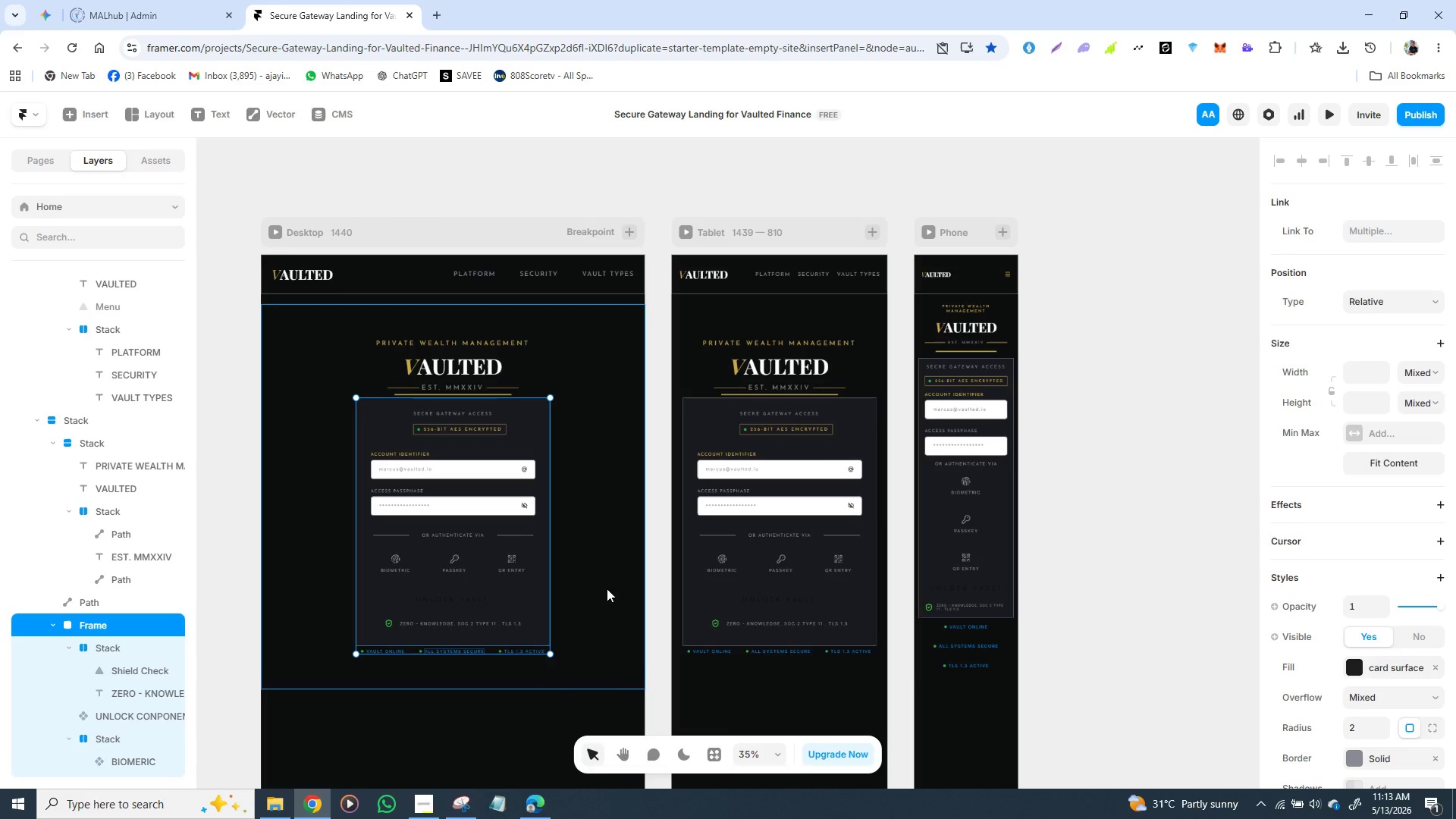 
key(Shift+ArrowDown)
 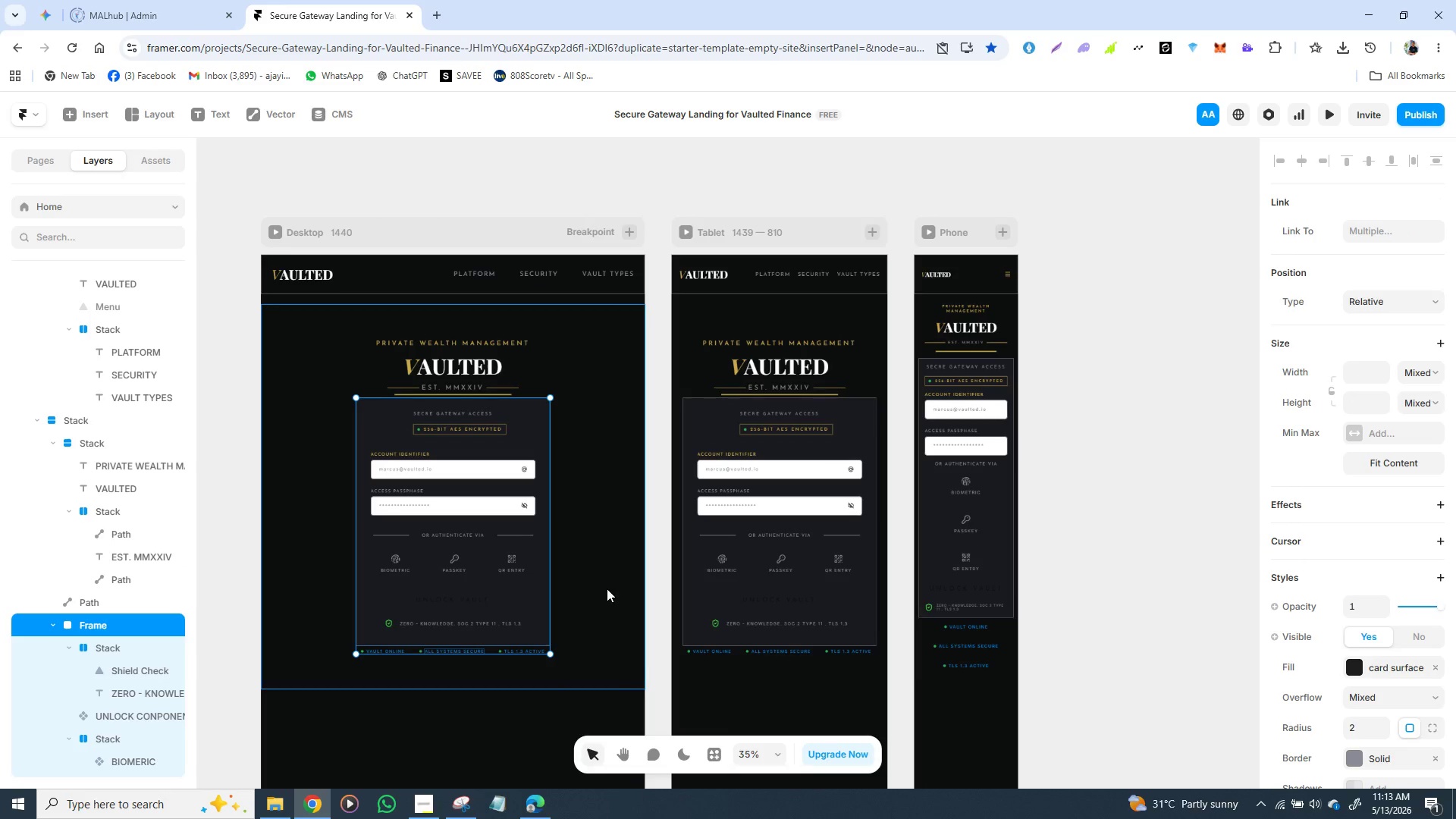 
key(Shift+ArrowDown)
 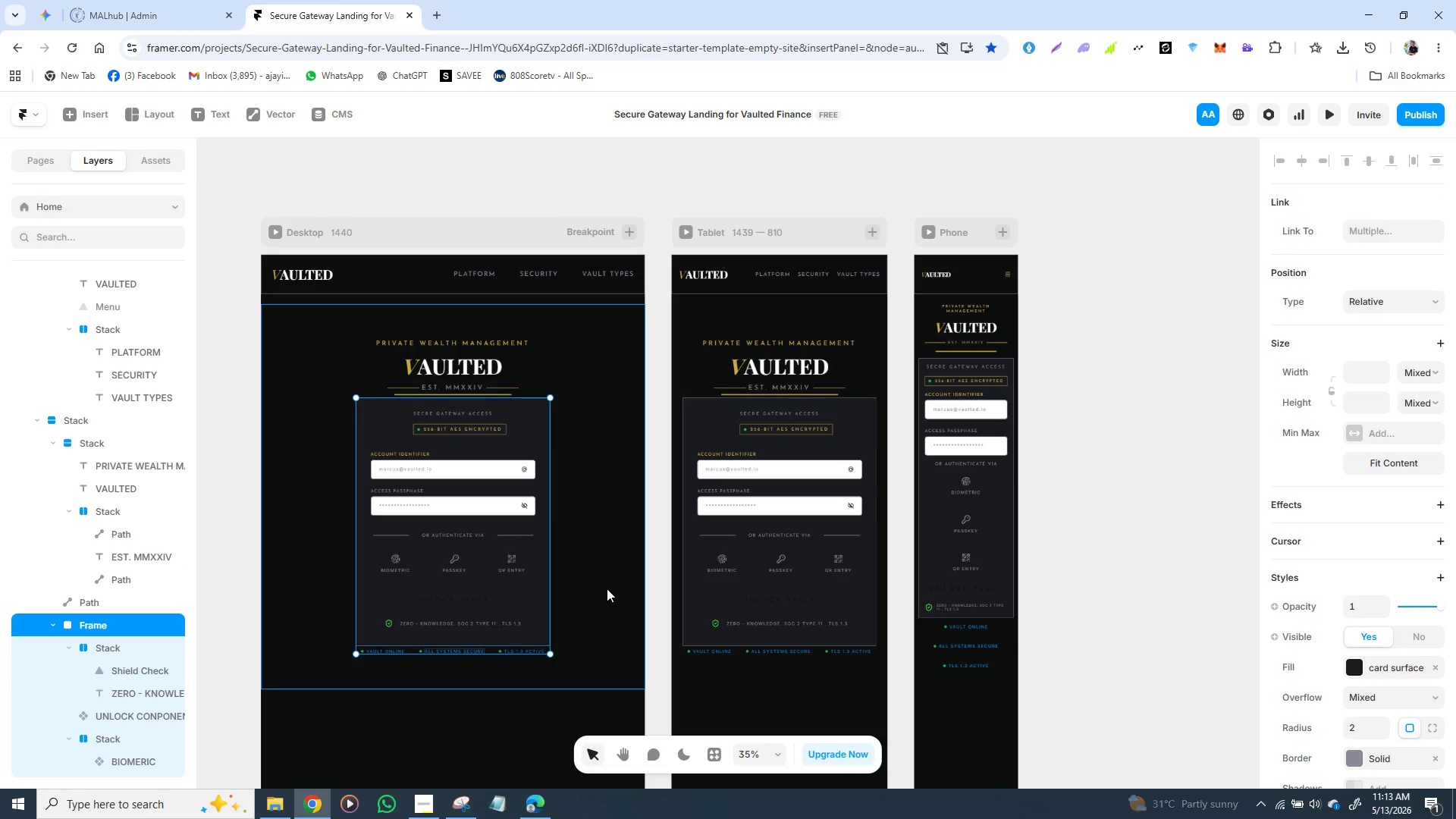 
key(Shift+ArrowDown)
 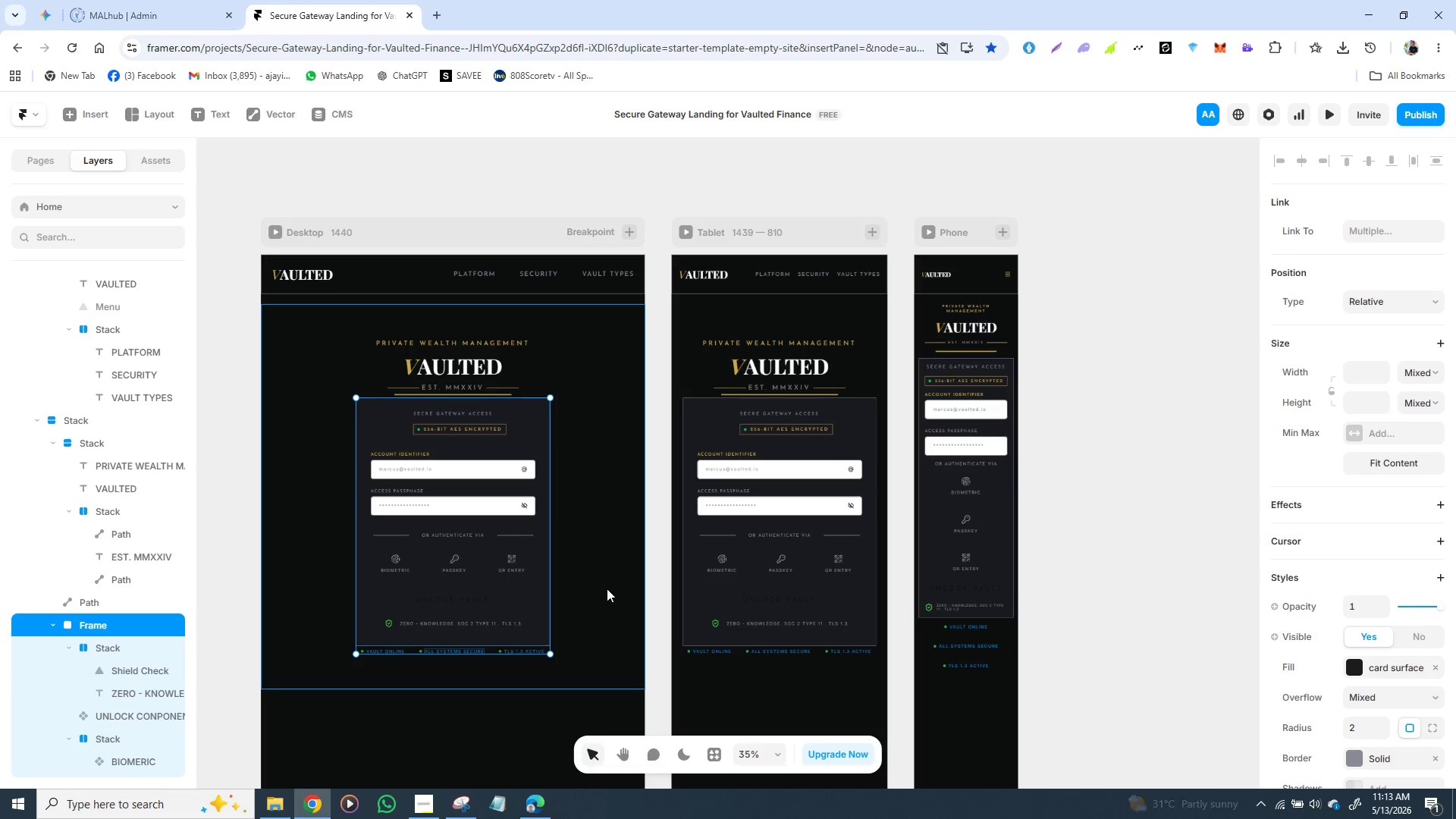 
key(Shift+ArrowDown)
 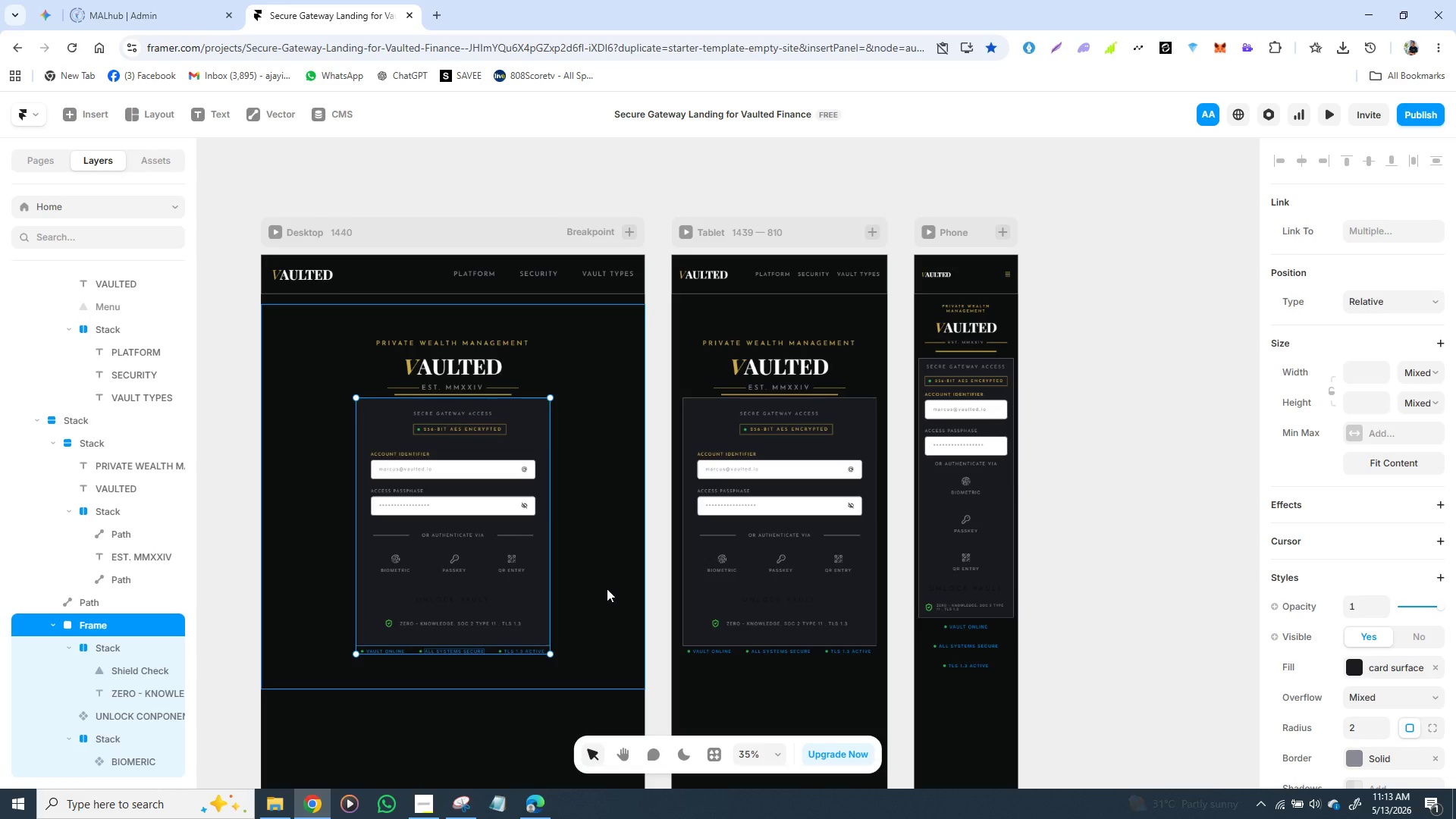 
key(Shift+ArrowDown)
 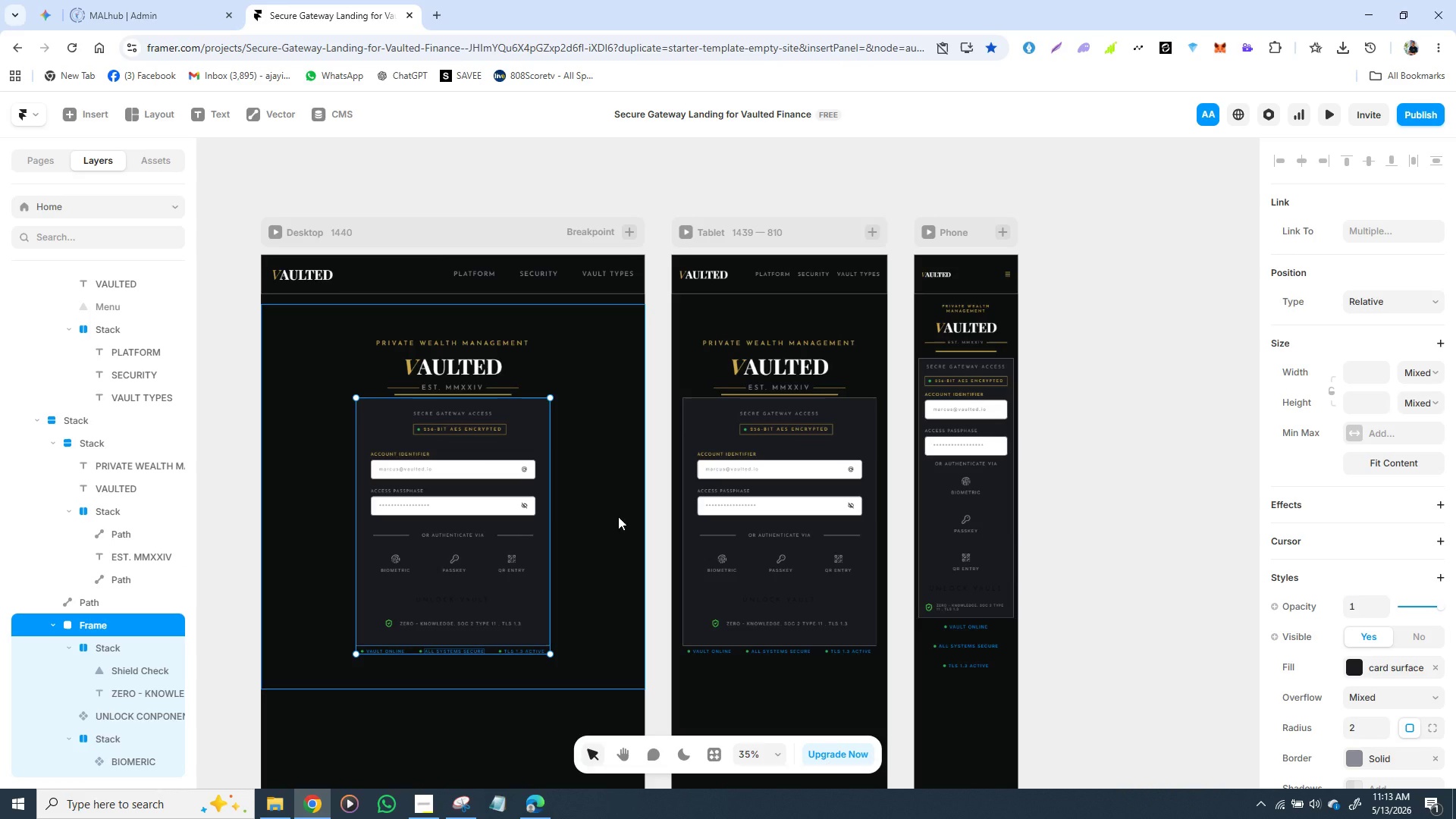 
left_click([621, 505])
 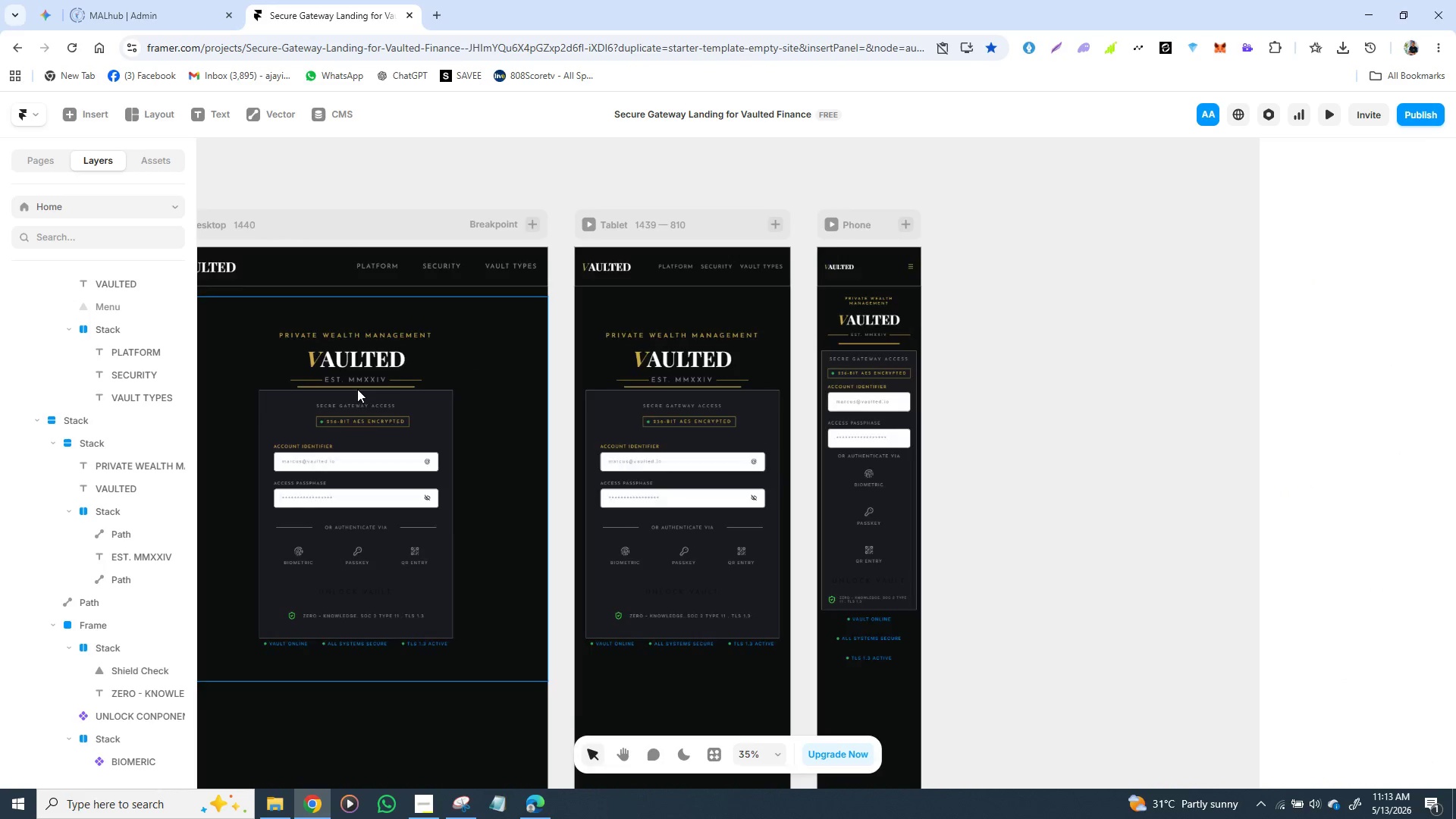 
wait(10.31)
 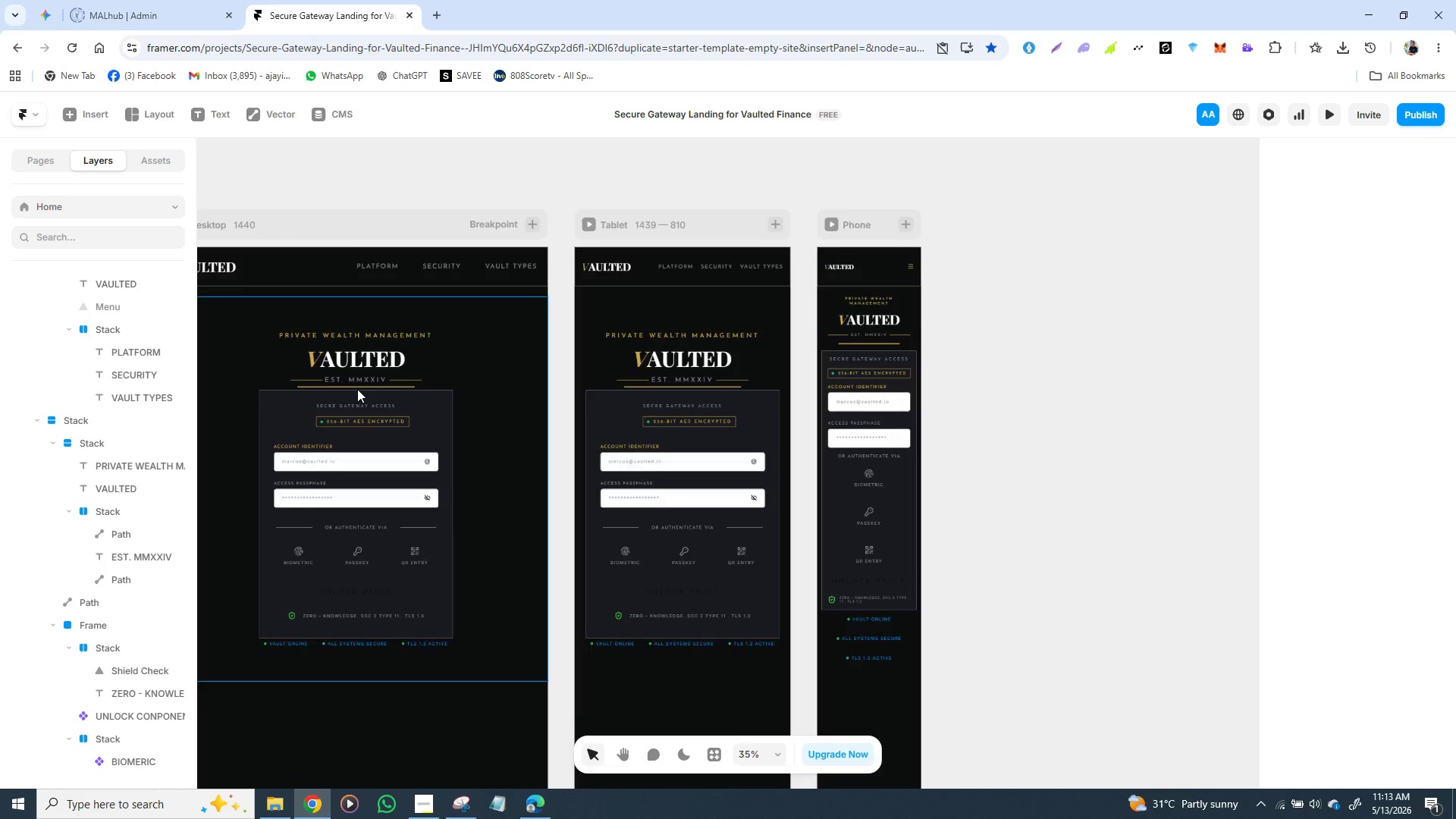 
left_click([418, 321])
 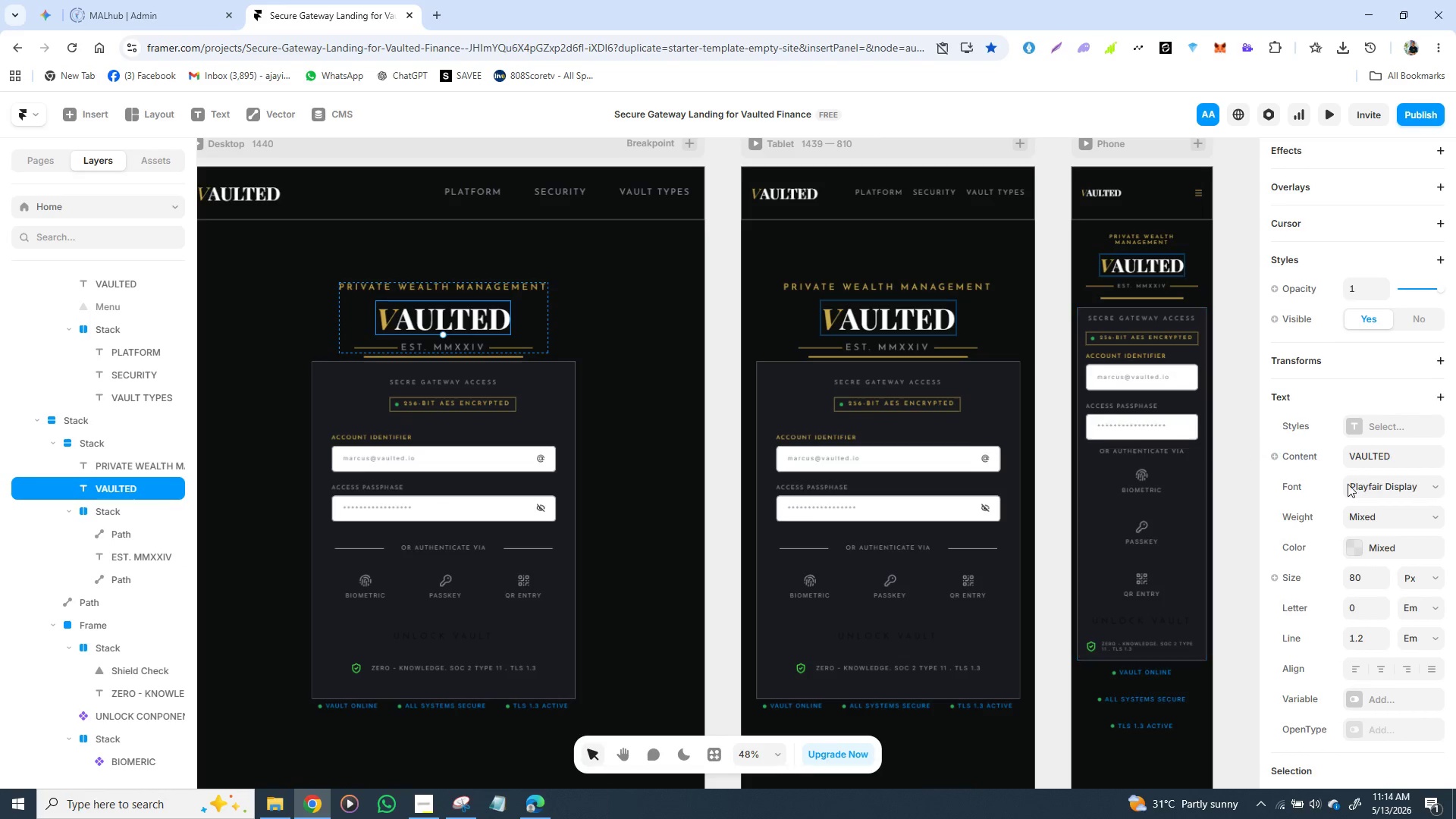 
scroll: coordinate [1361, 488], scroll_direction: down, amount: 2.0
 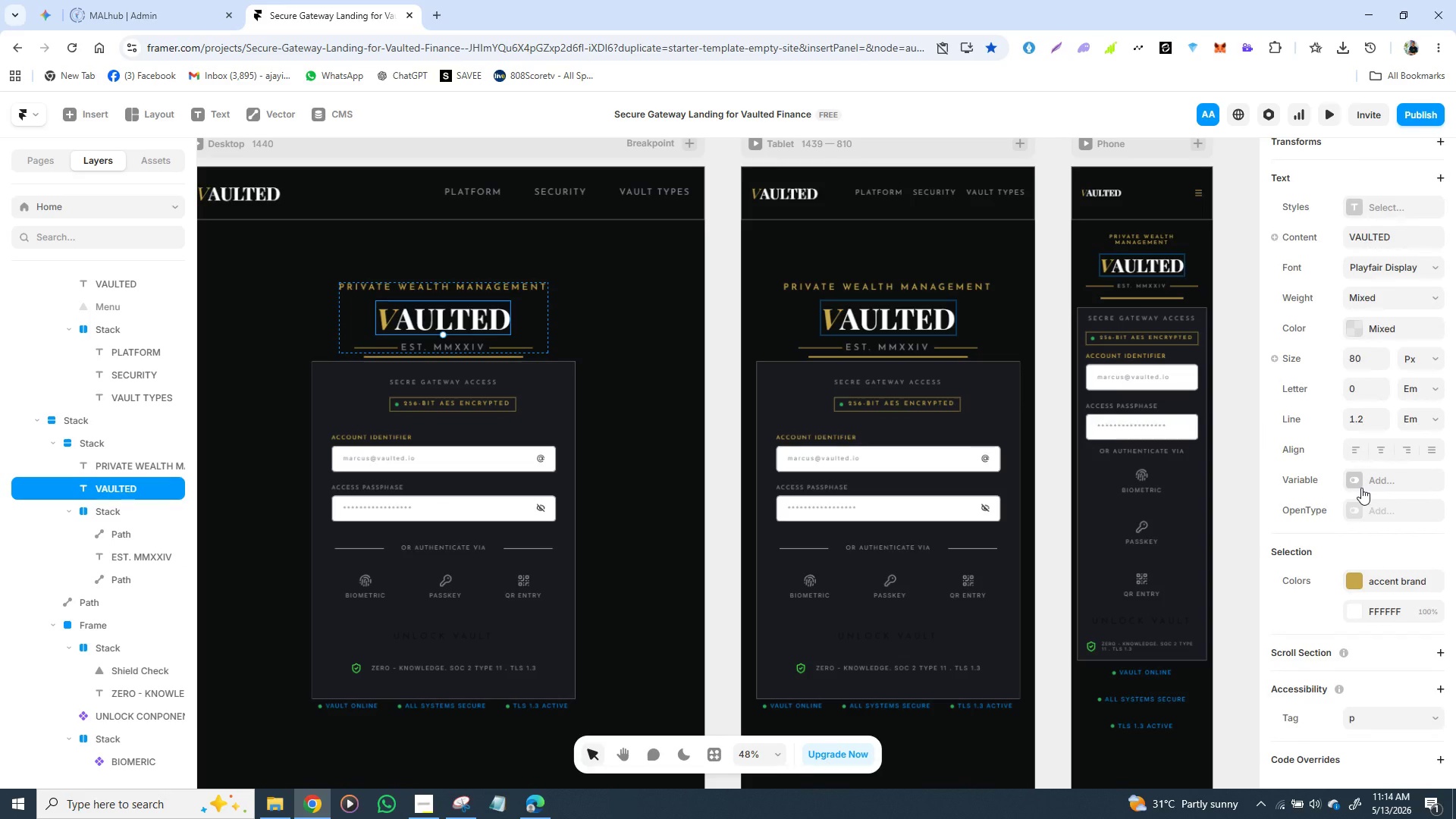 
scroll: coordinate [627, 332], scroll_direction: up, amount: 4.0
 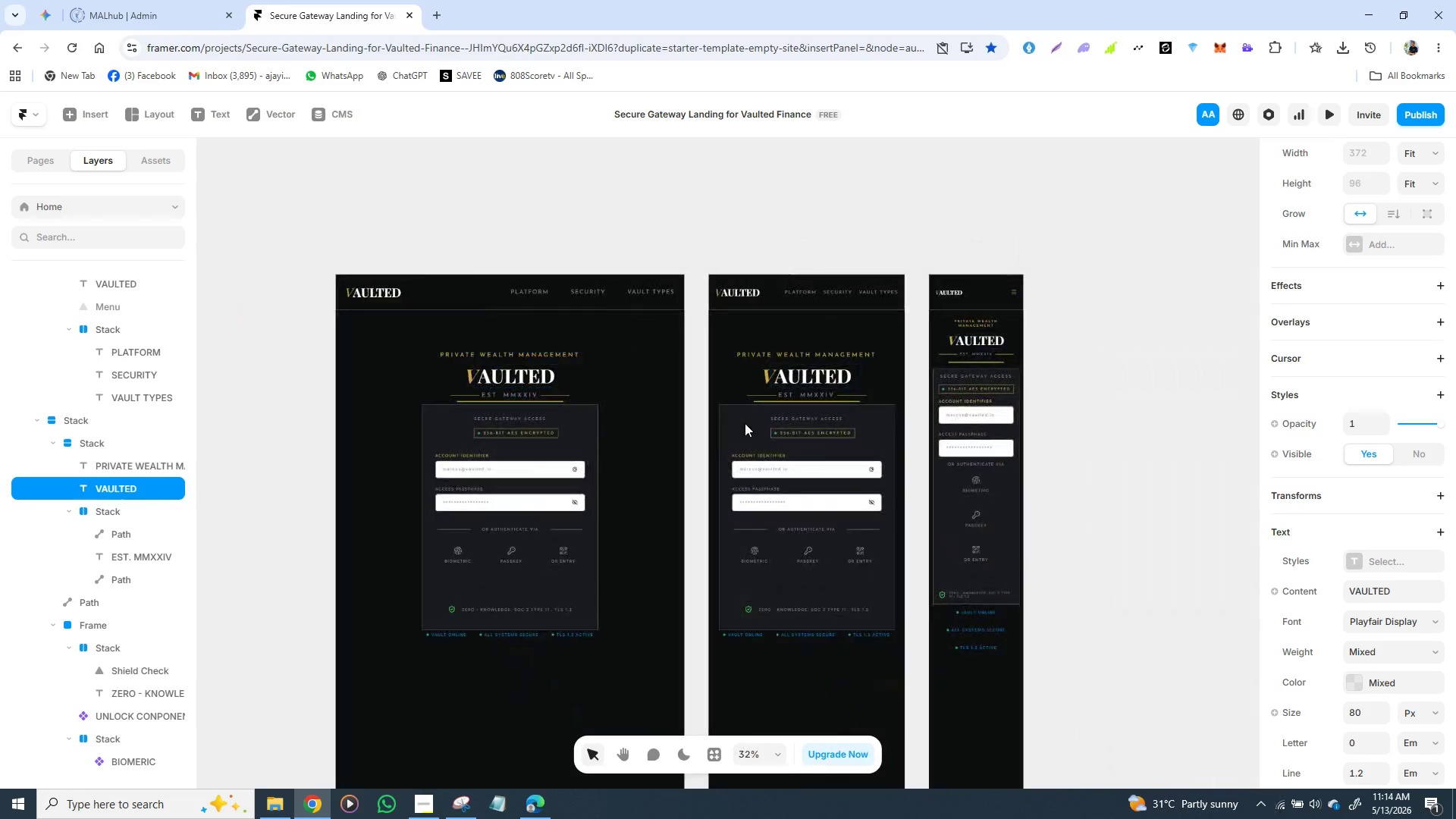 
wait(9.24)
 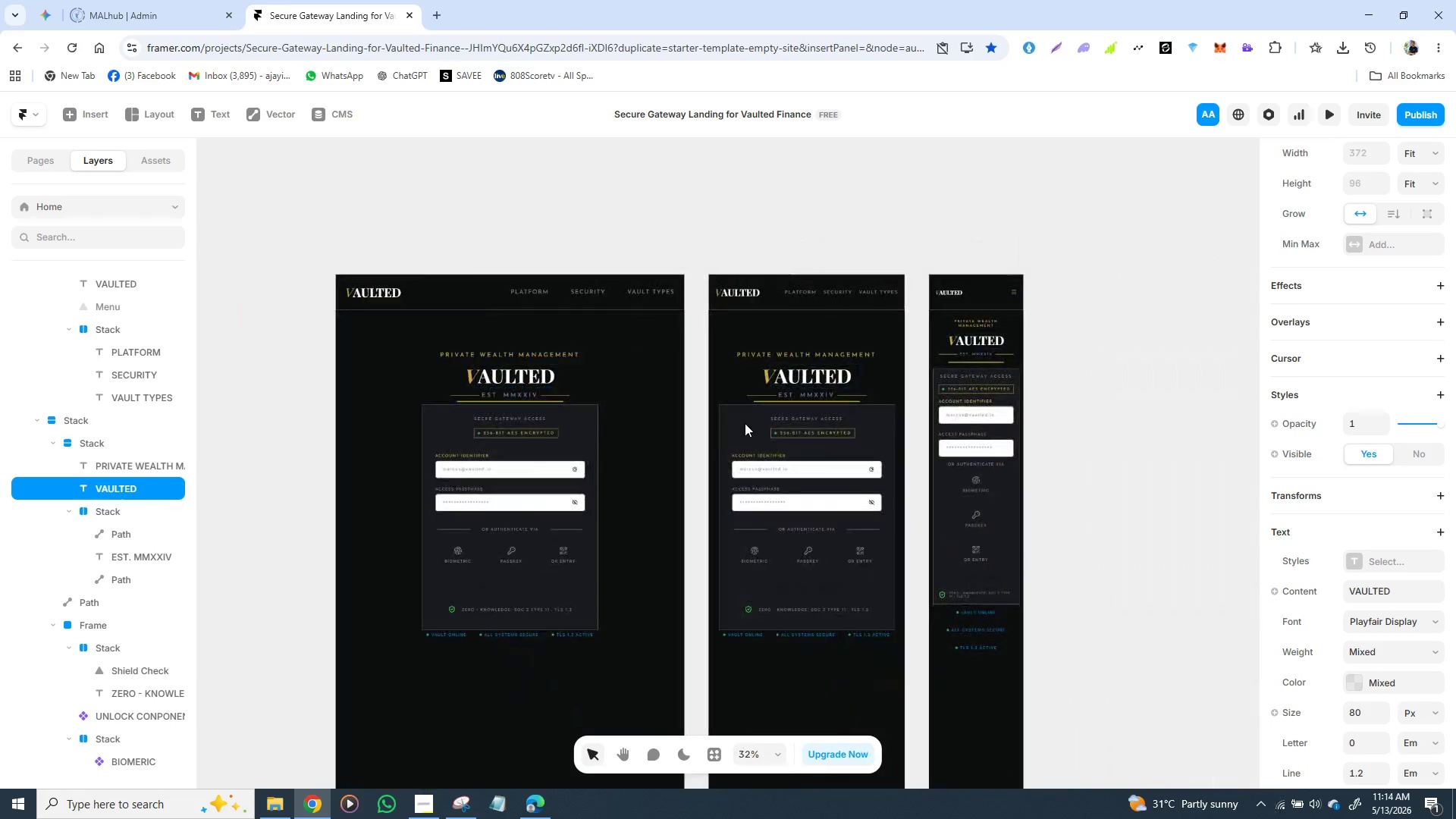 
left_click([832, 601])
 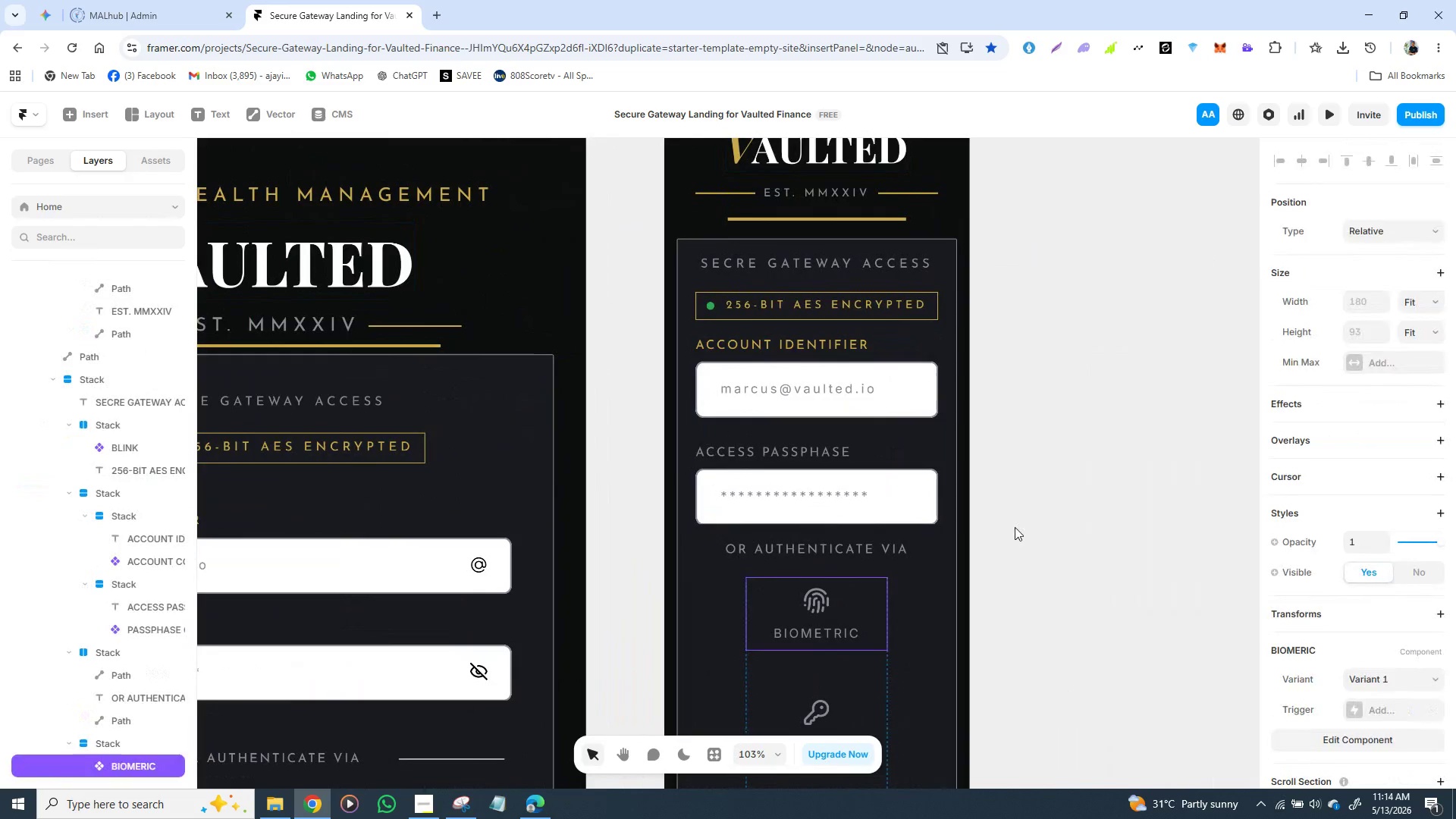 
left_click([1015, 527])
 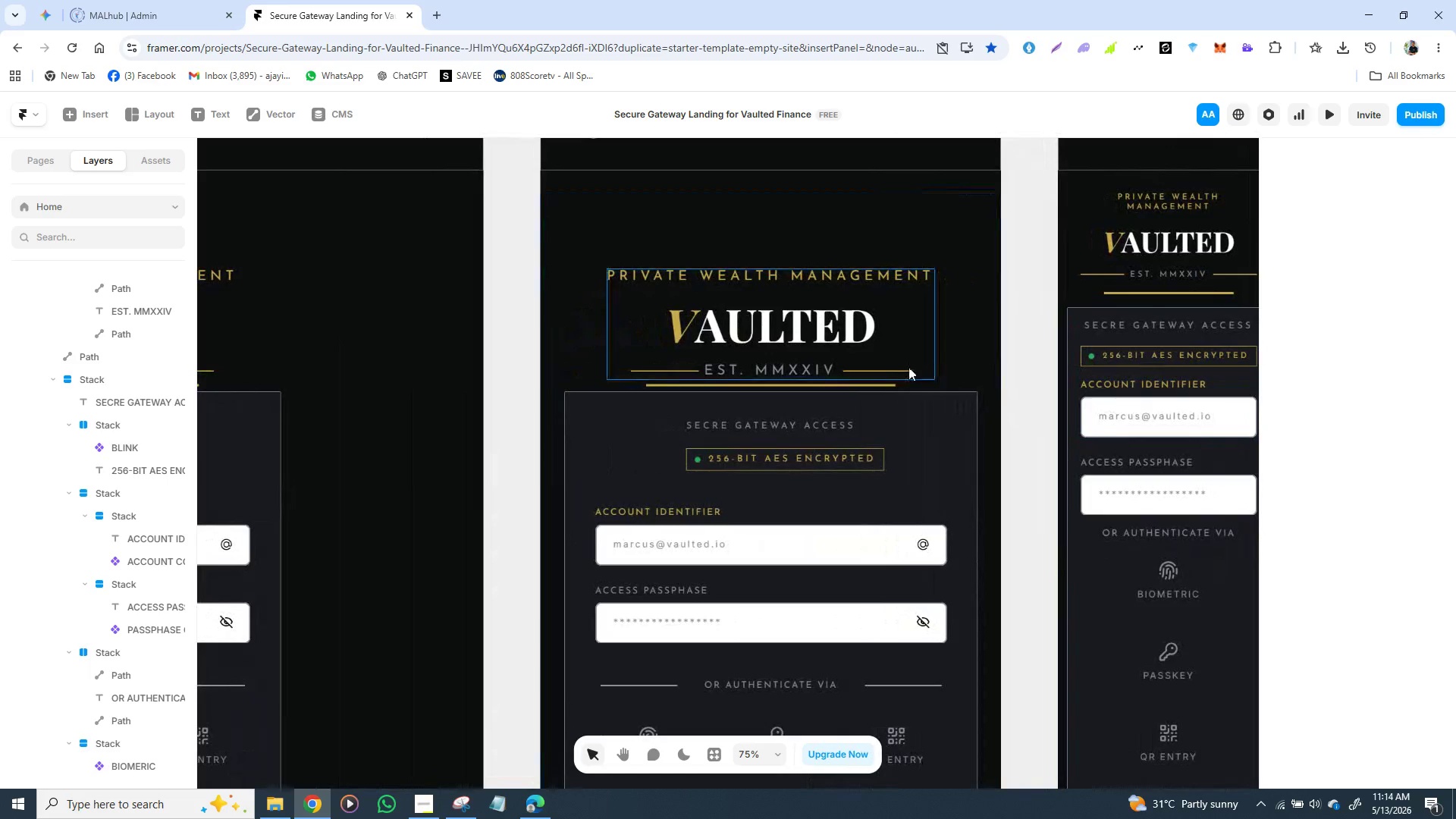 
wait(15.3)
 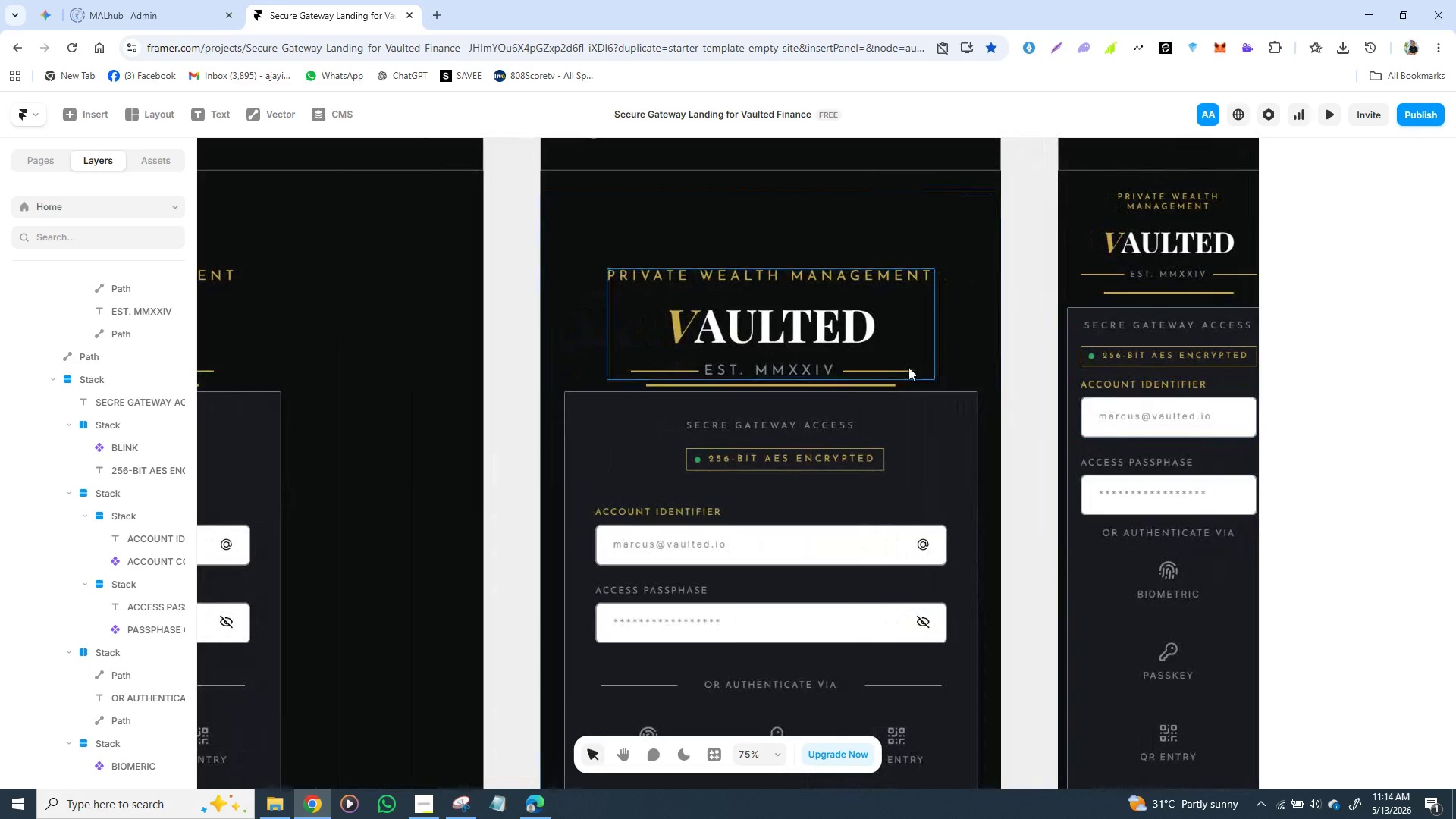 
left_click([927, 353])
 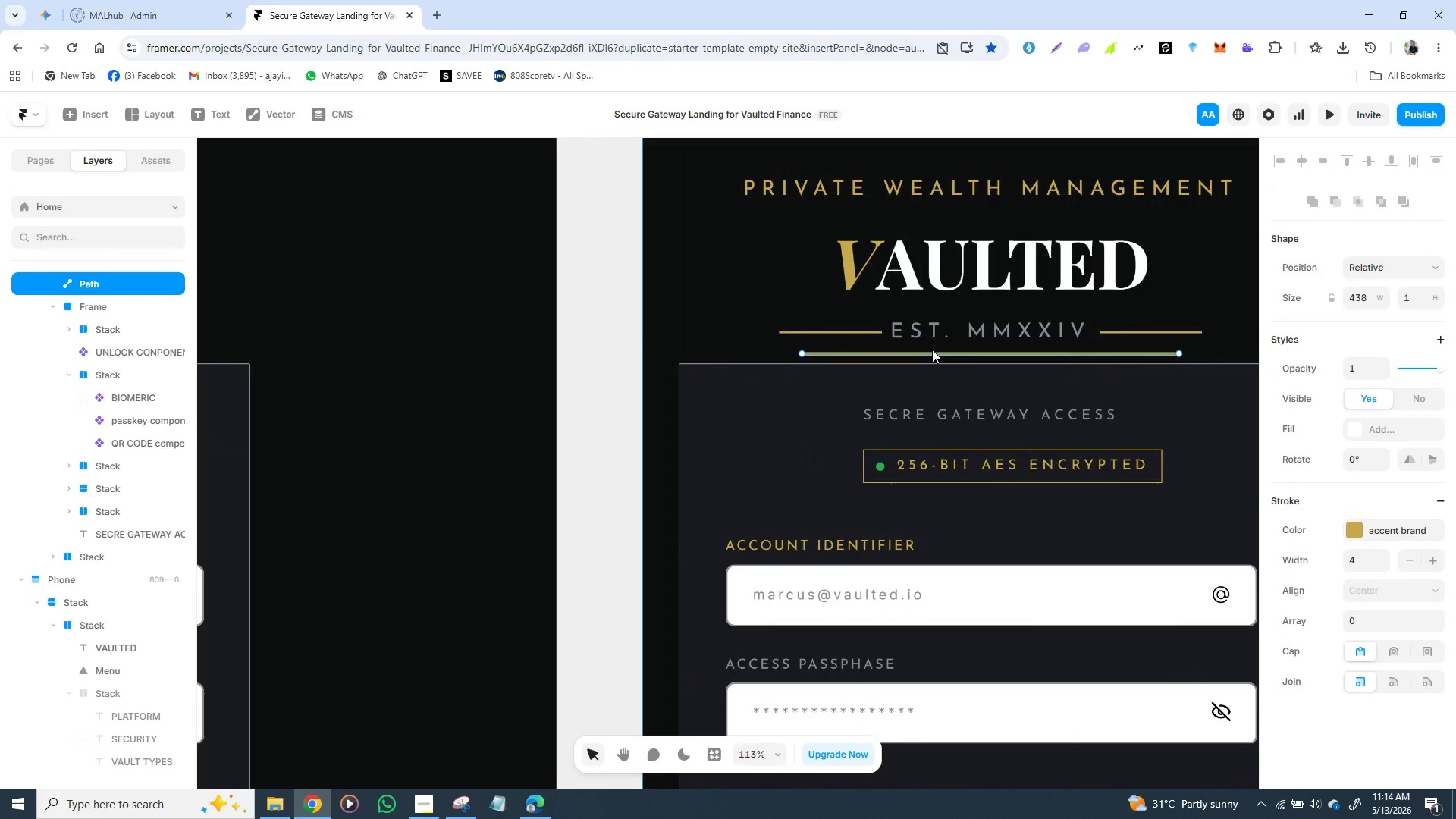 
wait(10.45)
 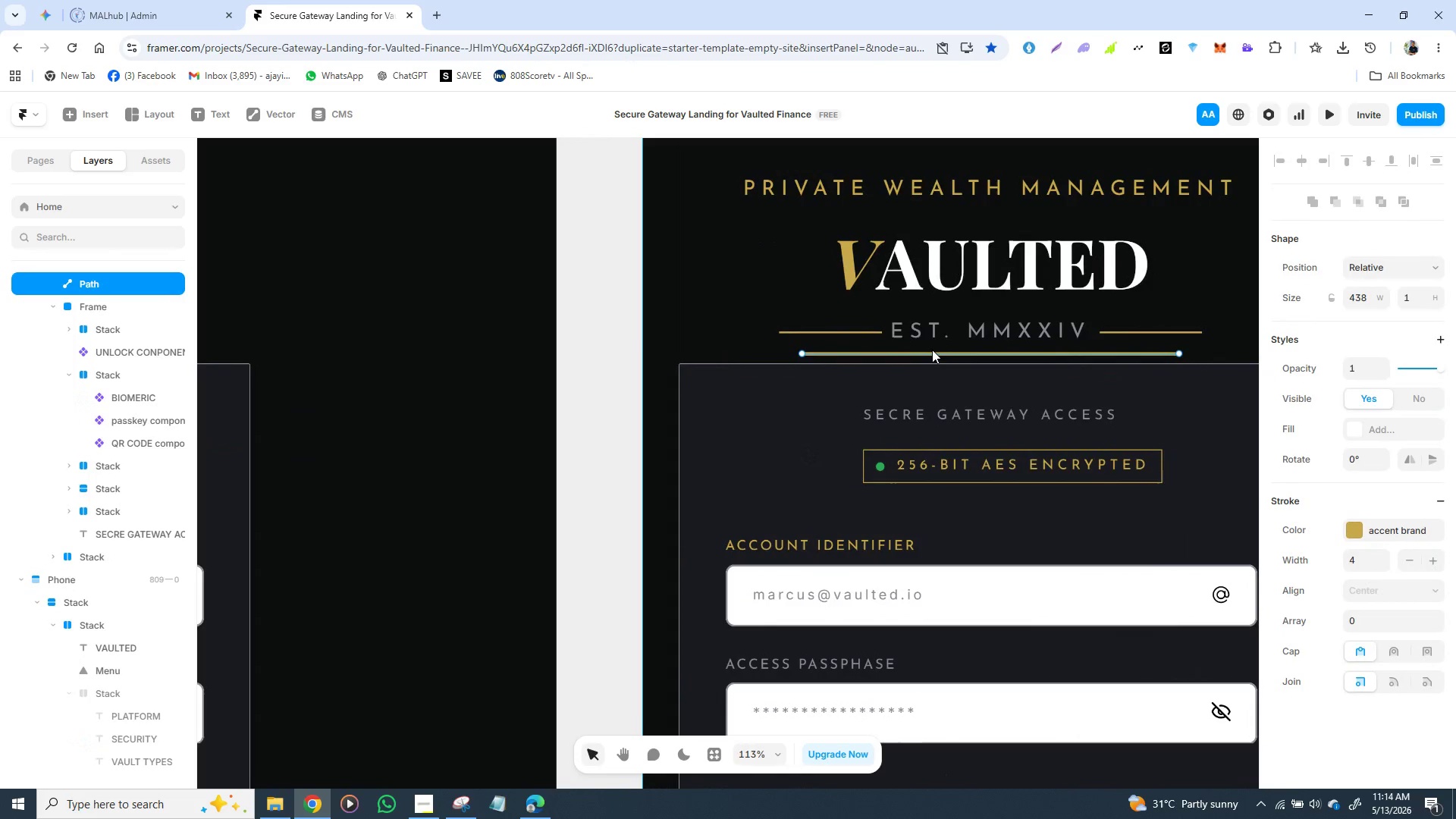 
mouse_move([896, 375])
 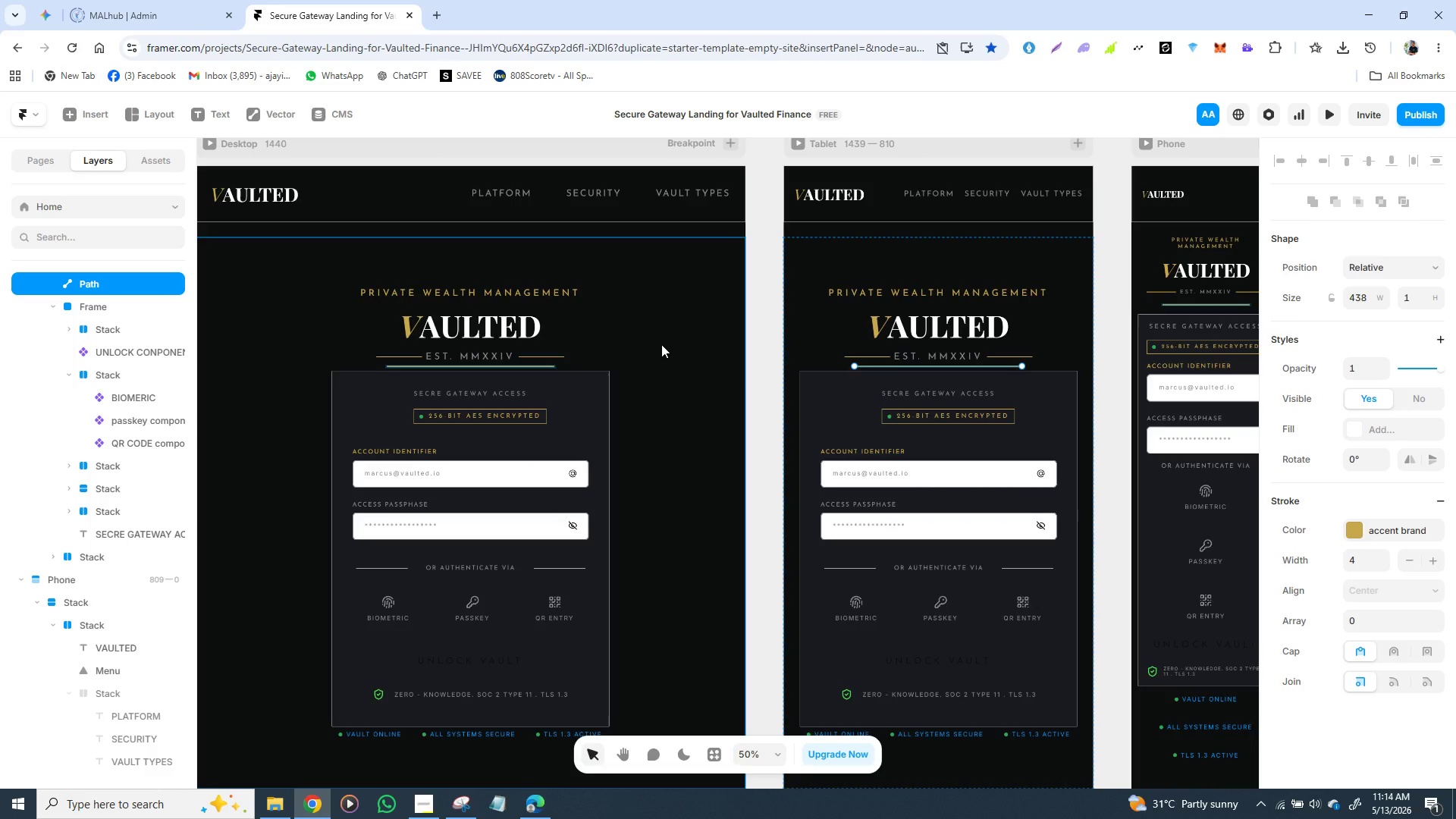 
wait(17.63)
 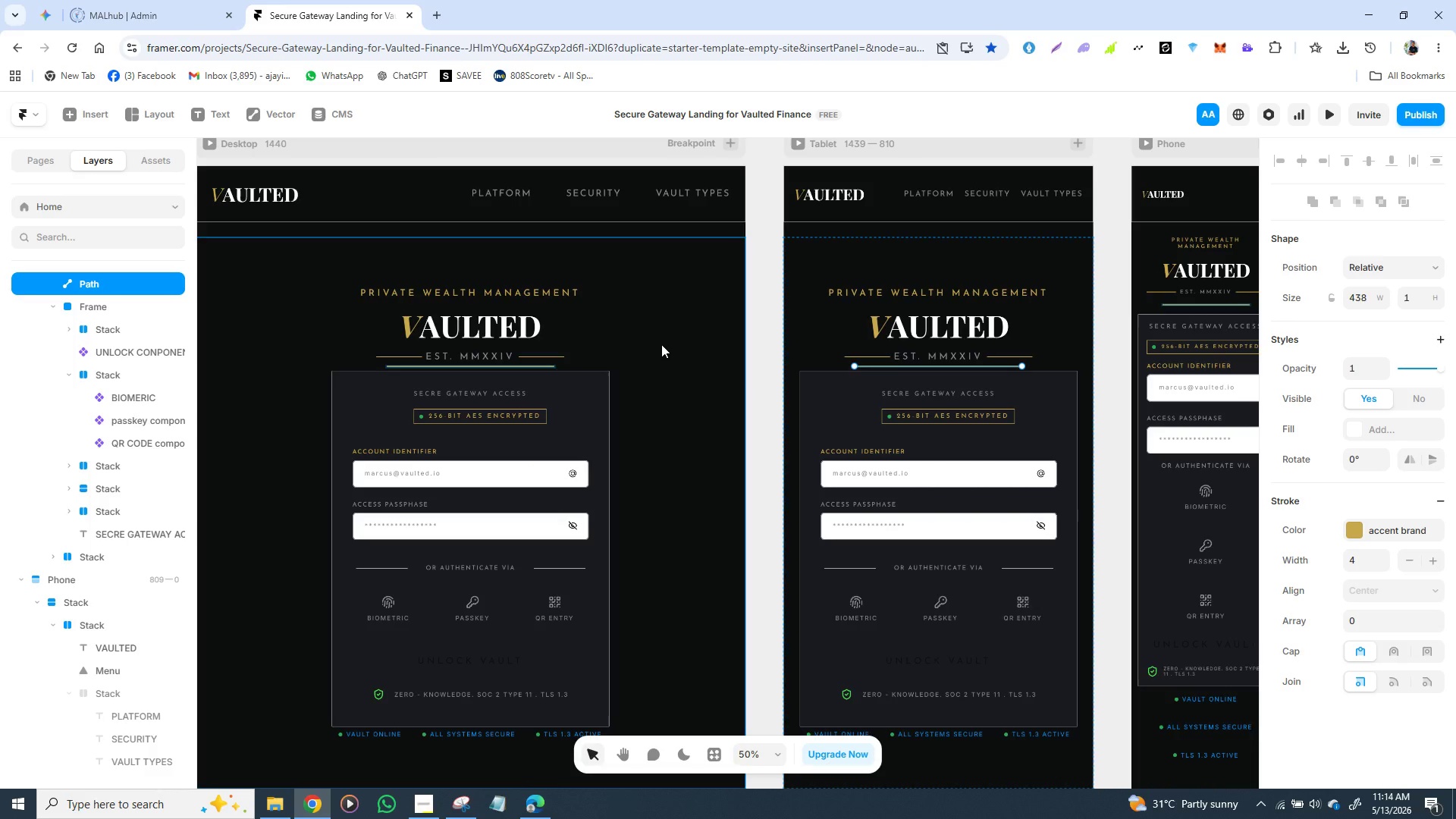 
left_click_drag(start_coordinate=[572, 249], to_coordinate=[576, 249])
 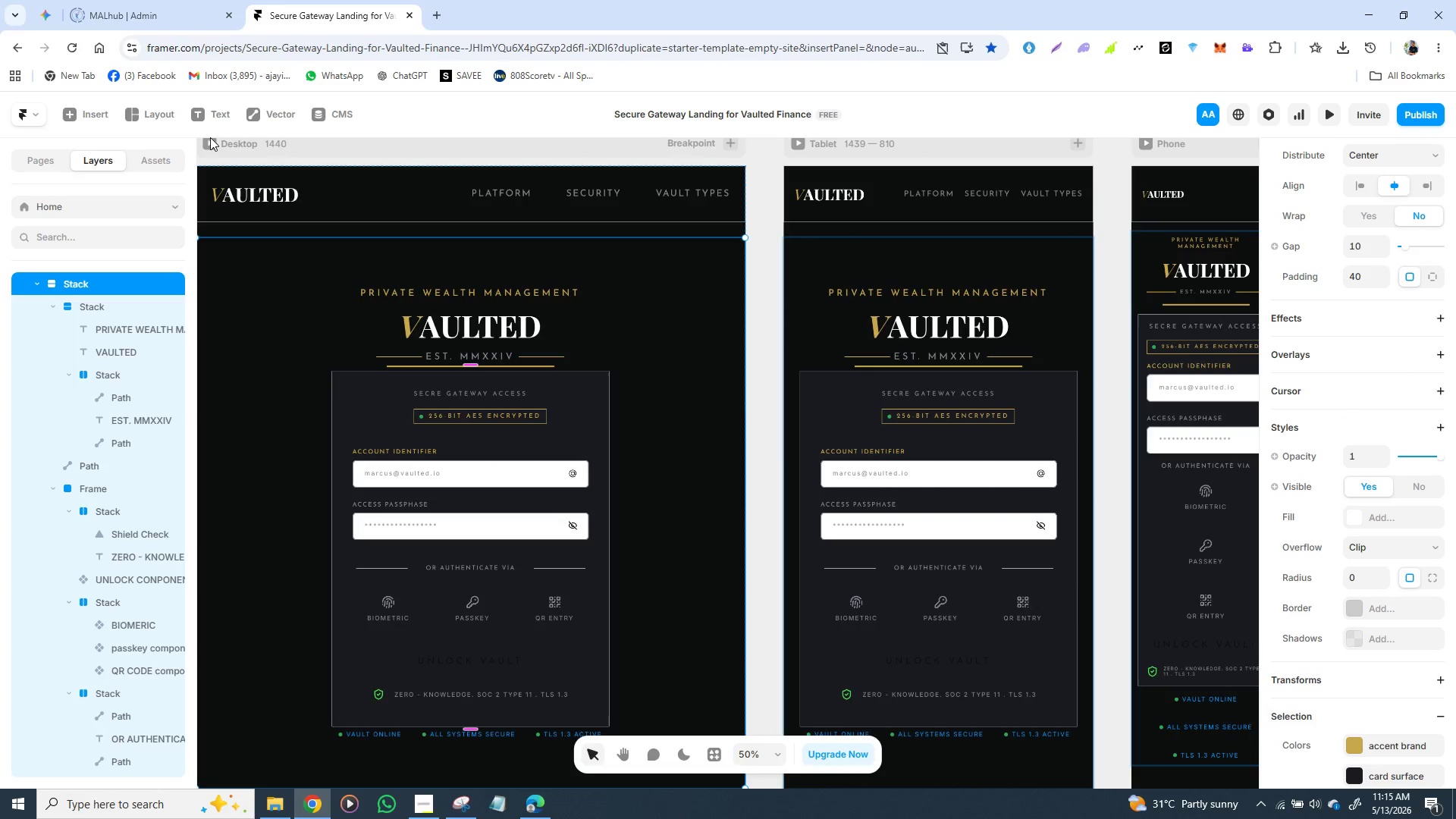 
left_click([207, 140])
 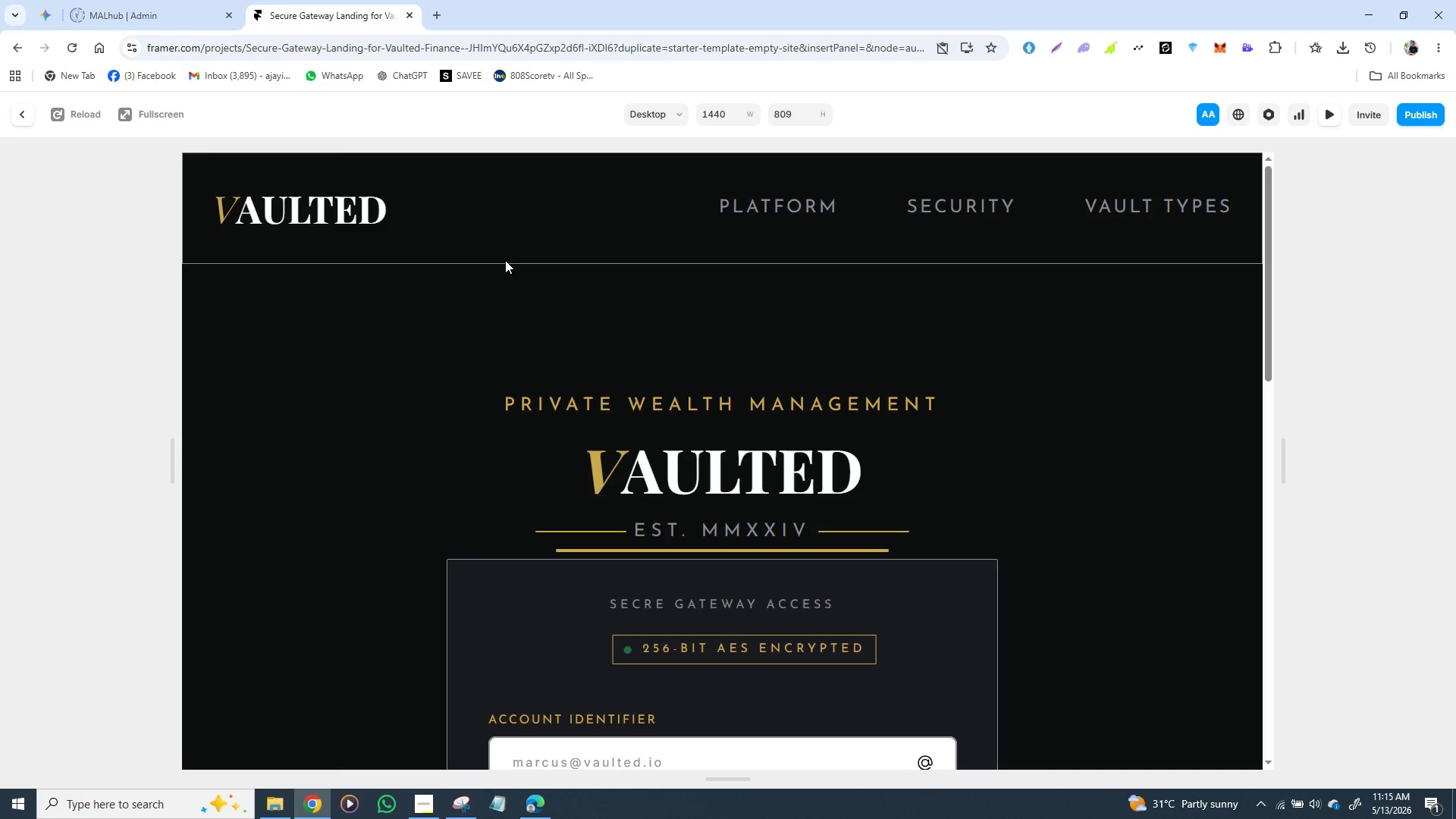 
scroll: coordinate [507, 267], scroll_direction: down, amount: 5.0
 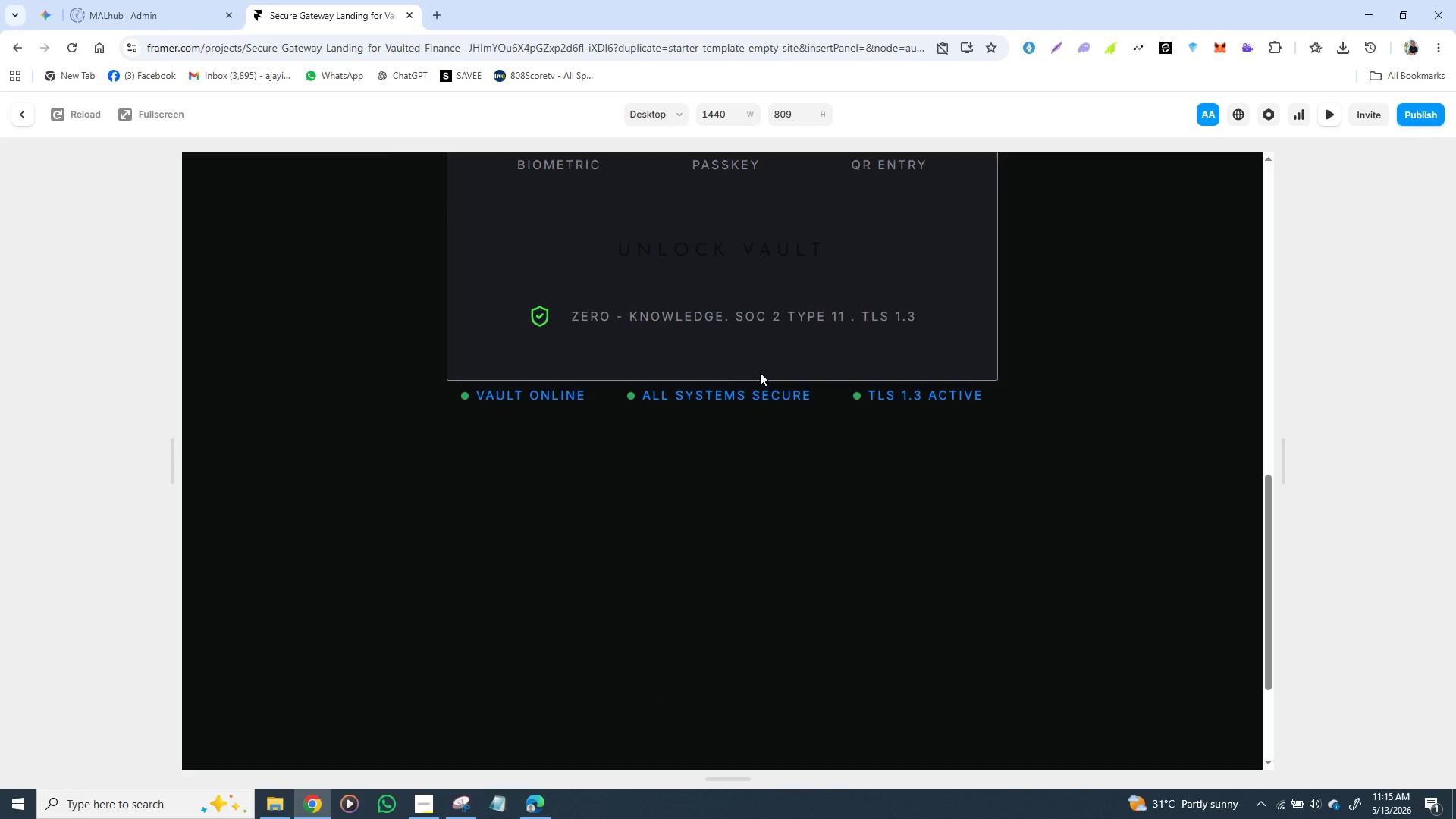 
scroll: coordinate [761, 372], scroll_direction: up, amount: 2.0
 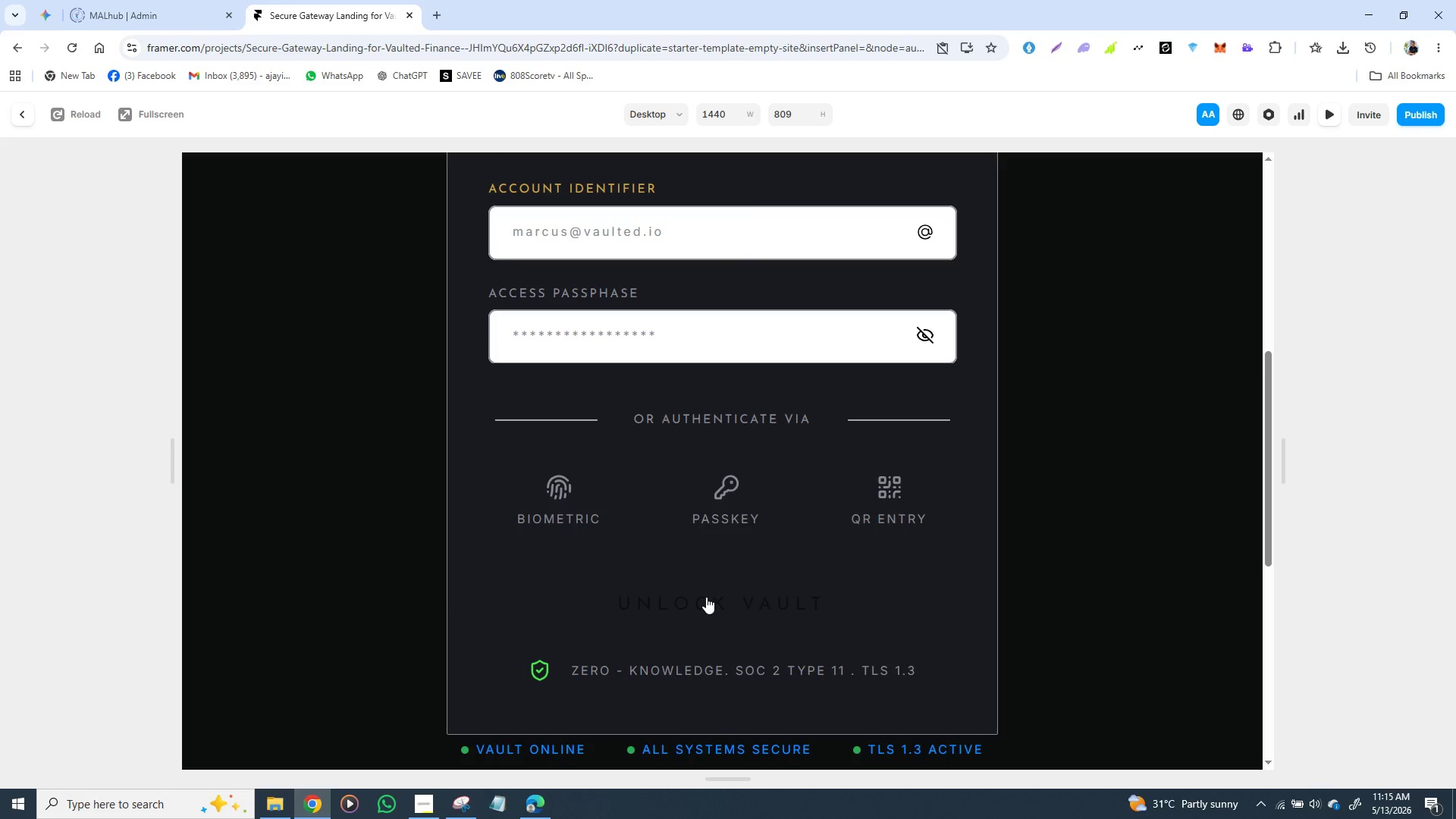 
left_click([706, 597])
 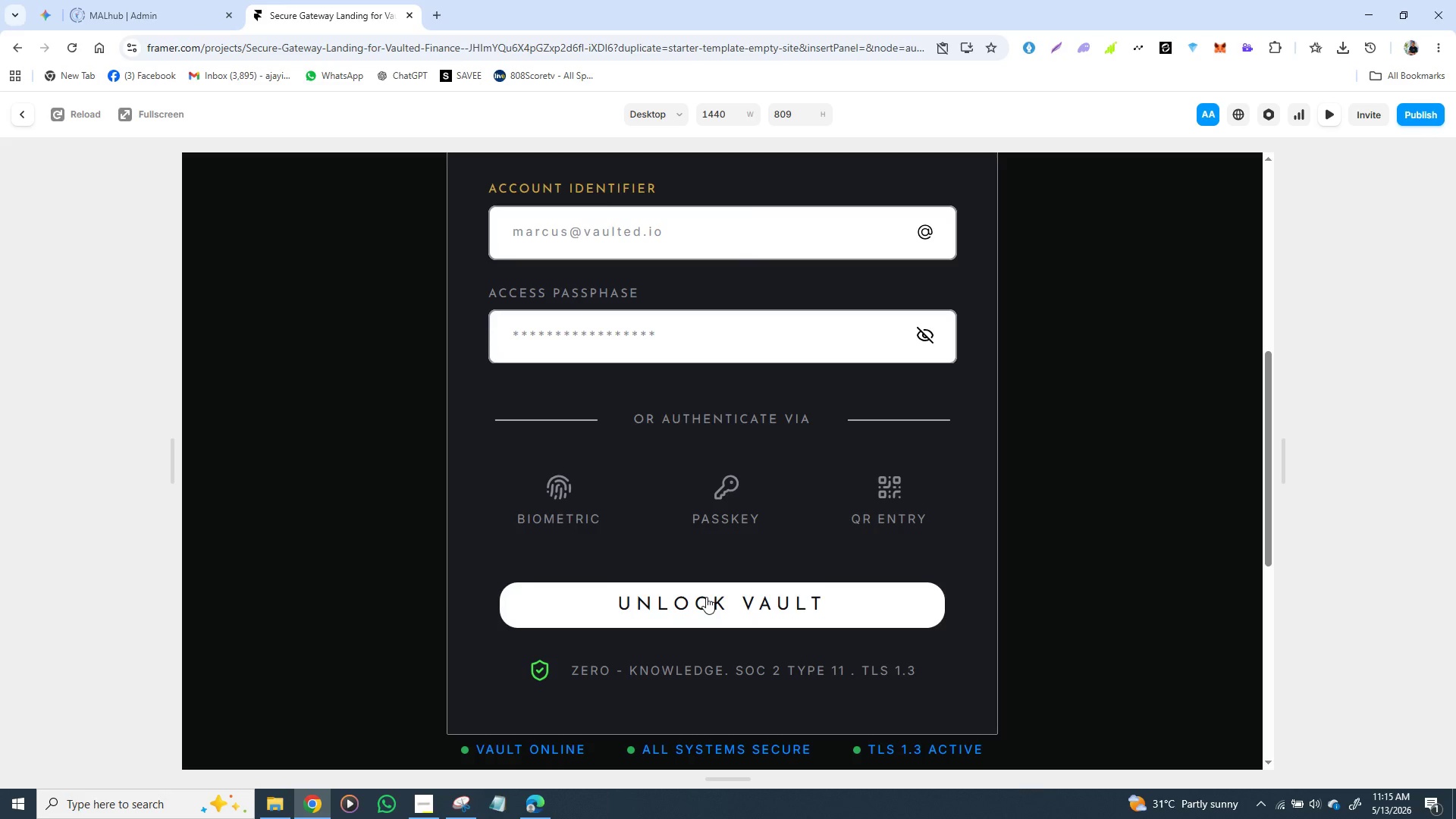 
left_click([706, 597])
 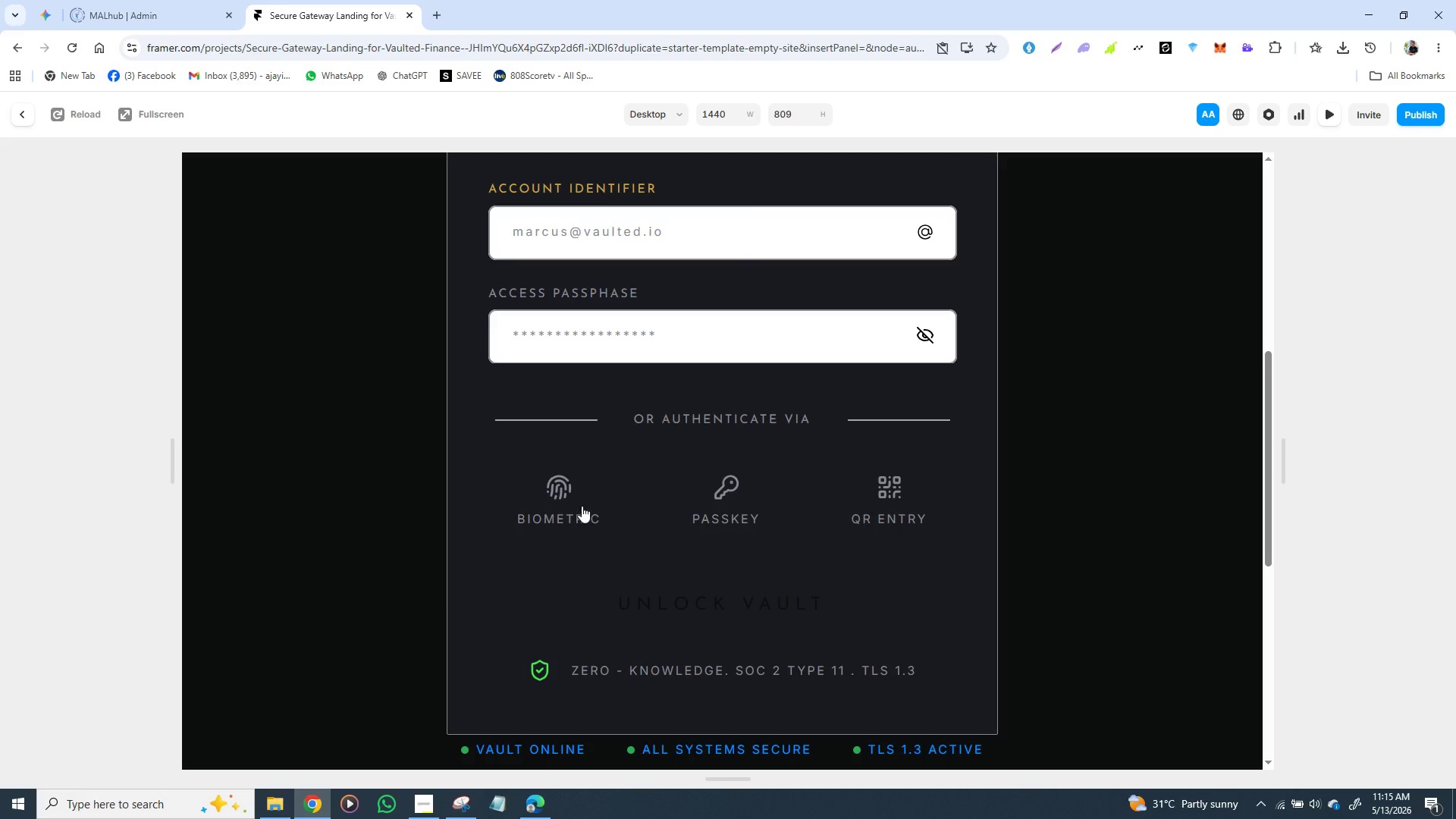 
left_click([581, 504])
 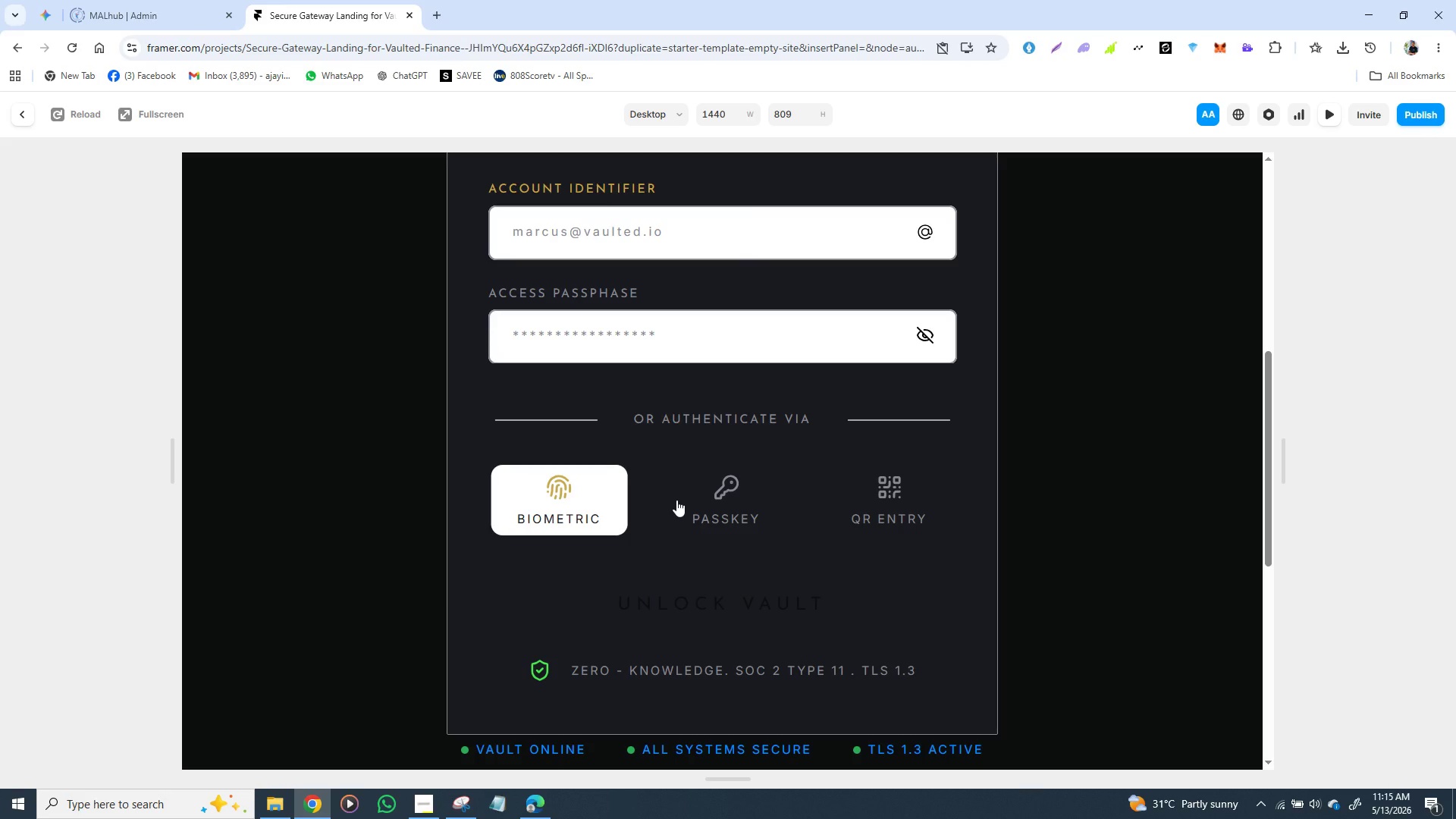 
left_click([683, 500])
 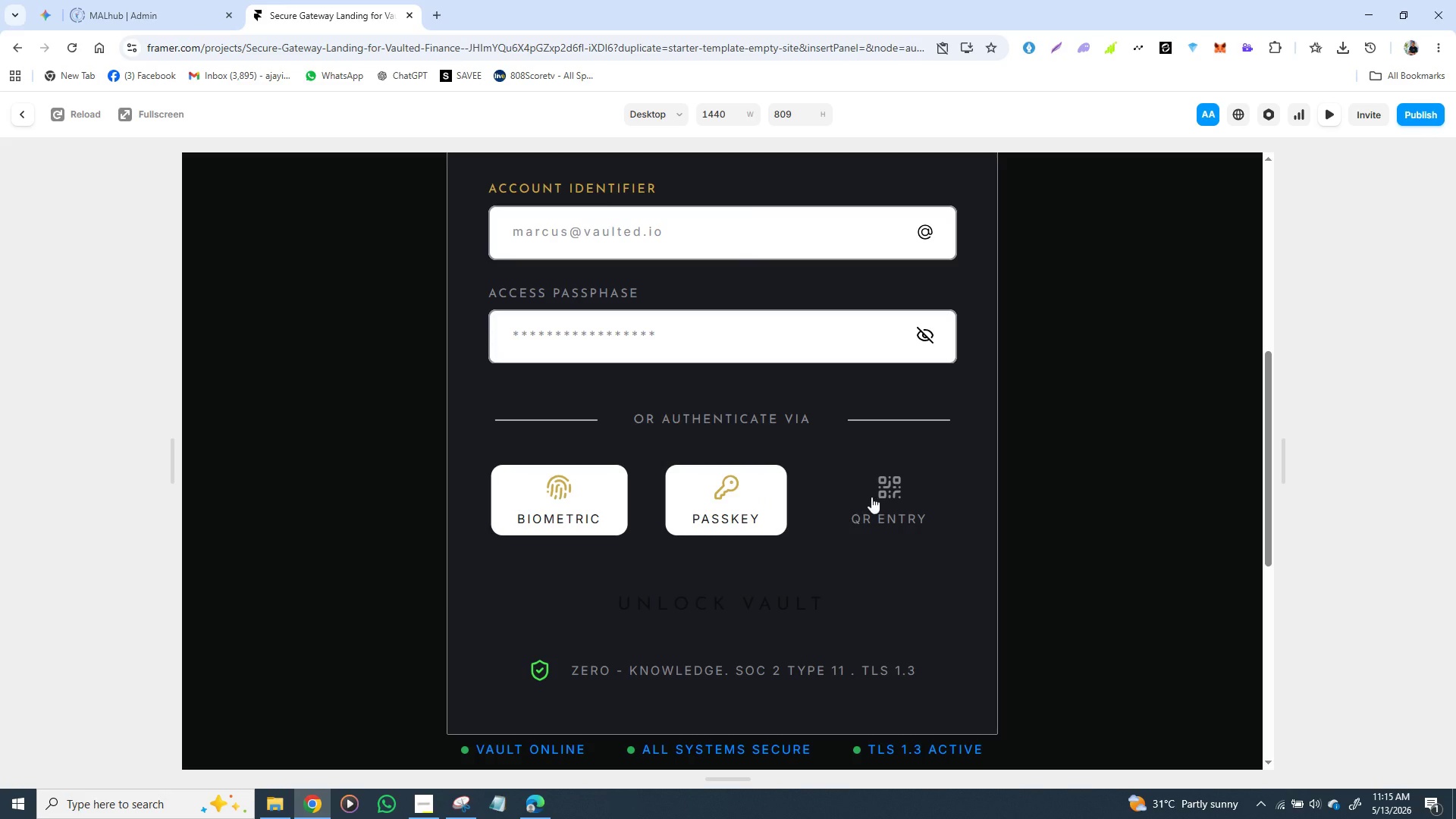 
left_click([874, 497])
 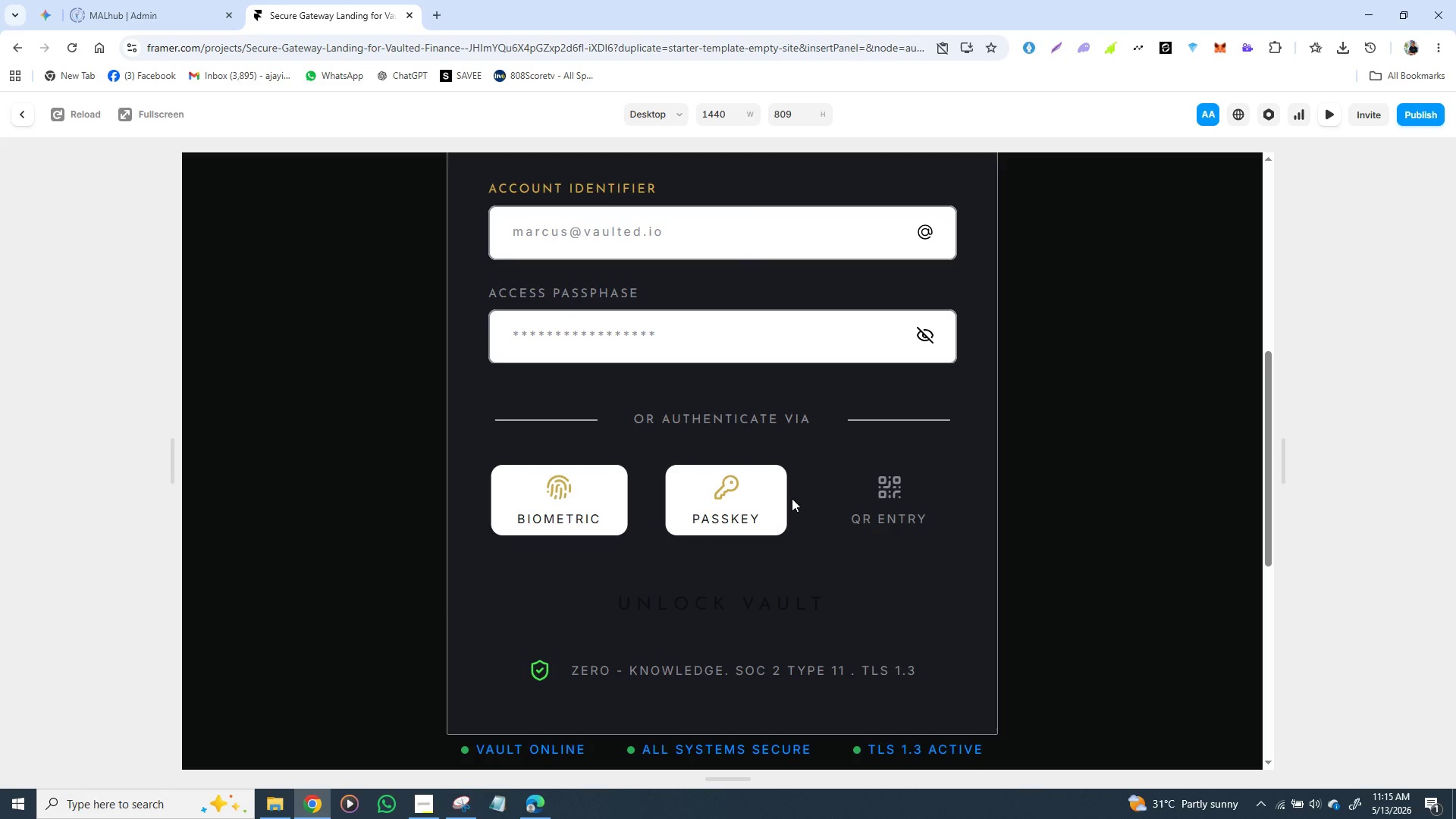 
double_click([767, 500])
 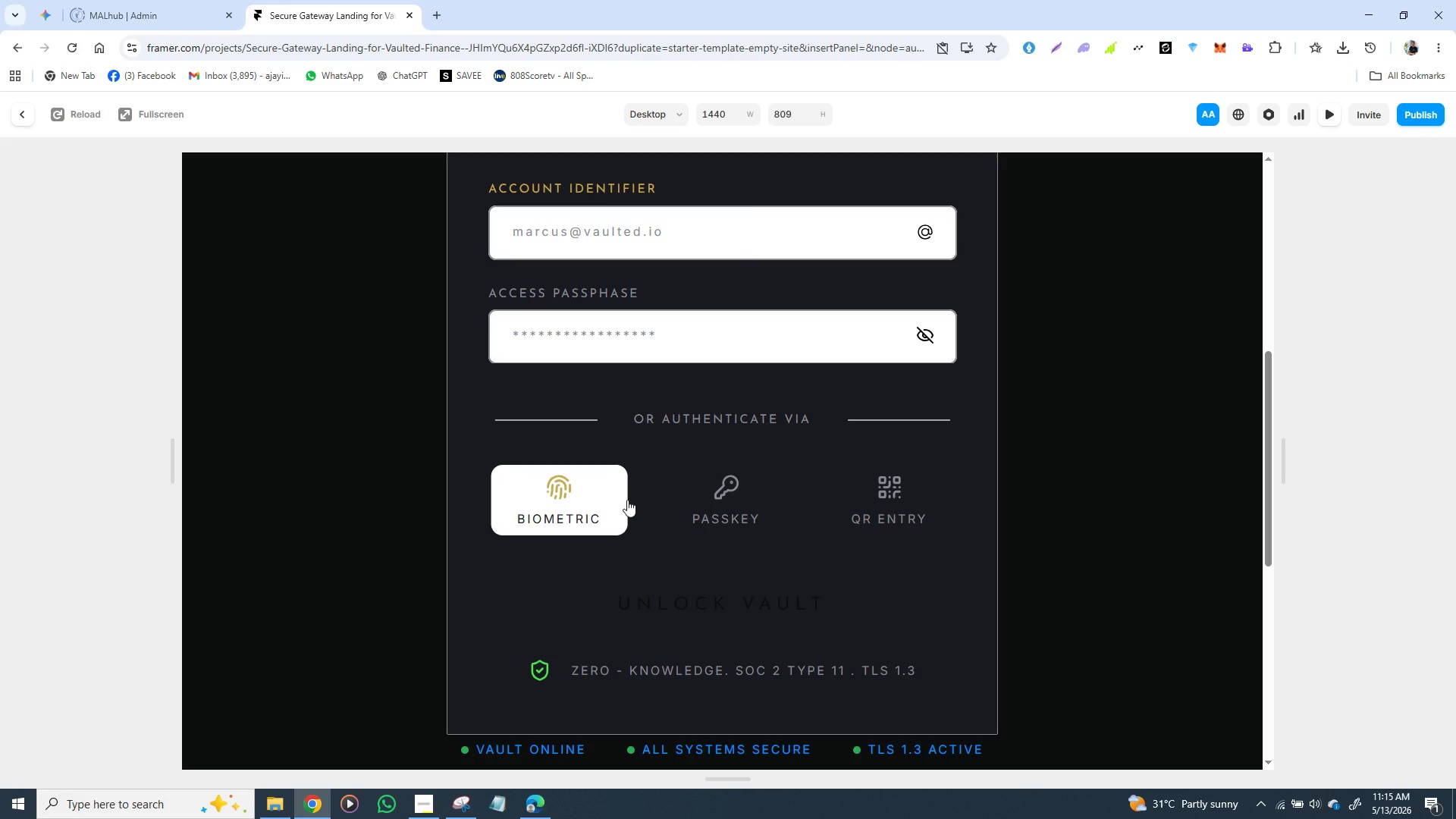 
left_click([627, 500])
 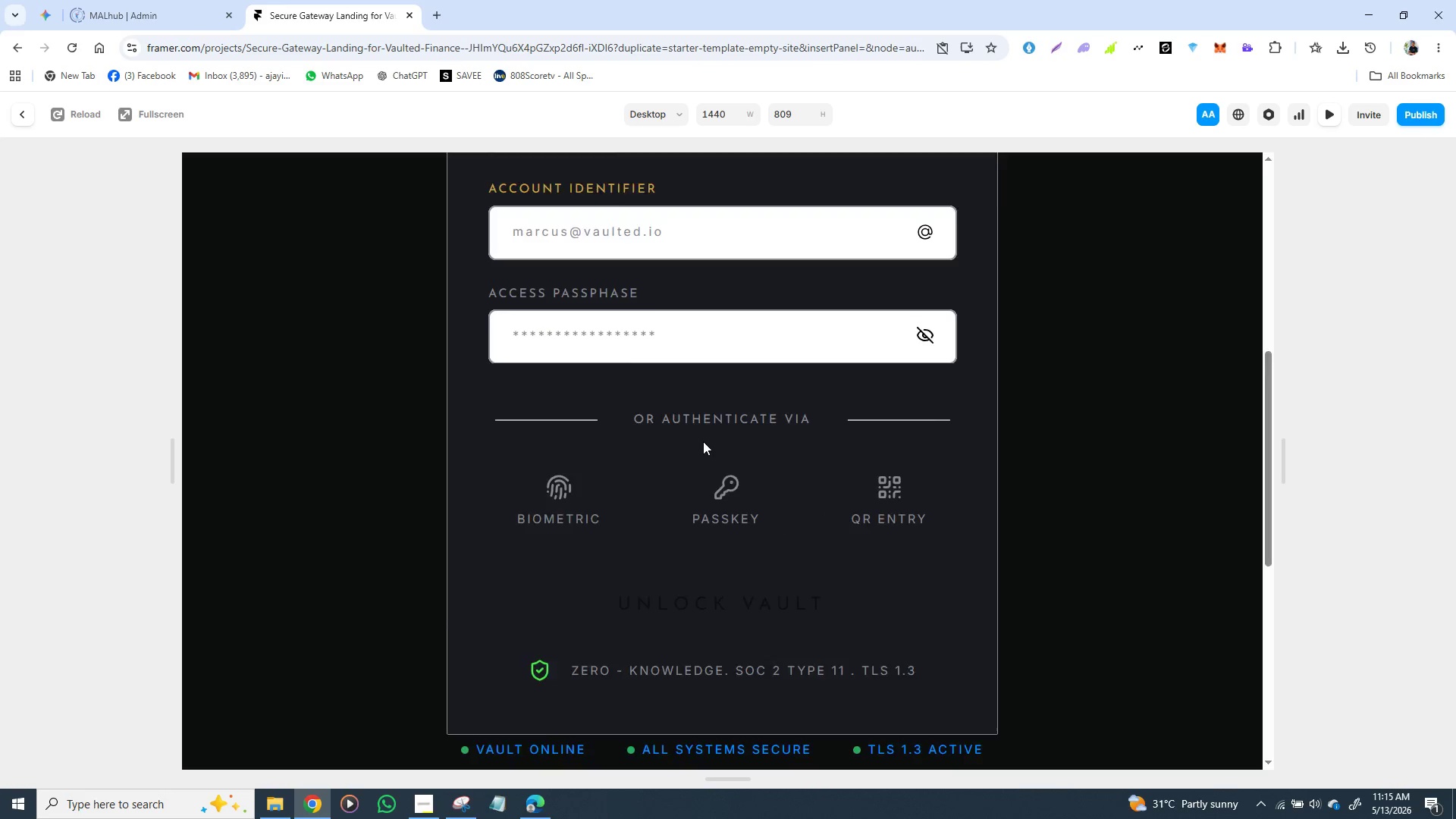 
scroll: coordinate [701, 438], scroll_direction: up, amount: 2.0
 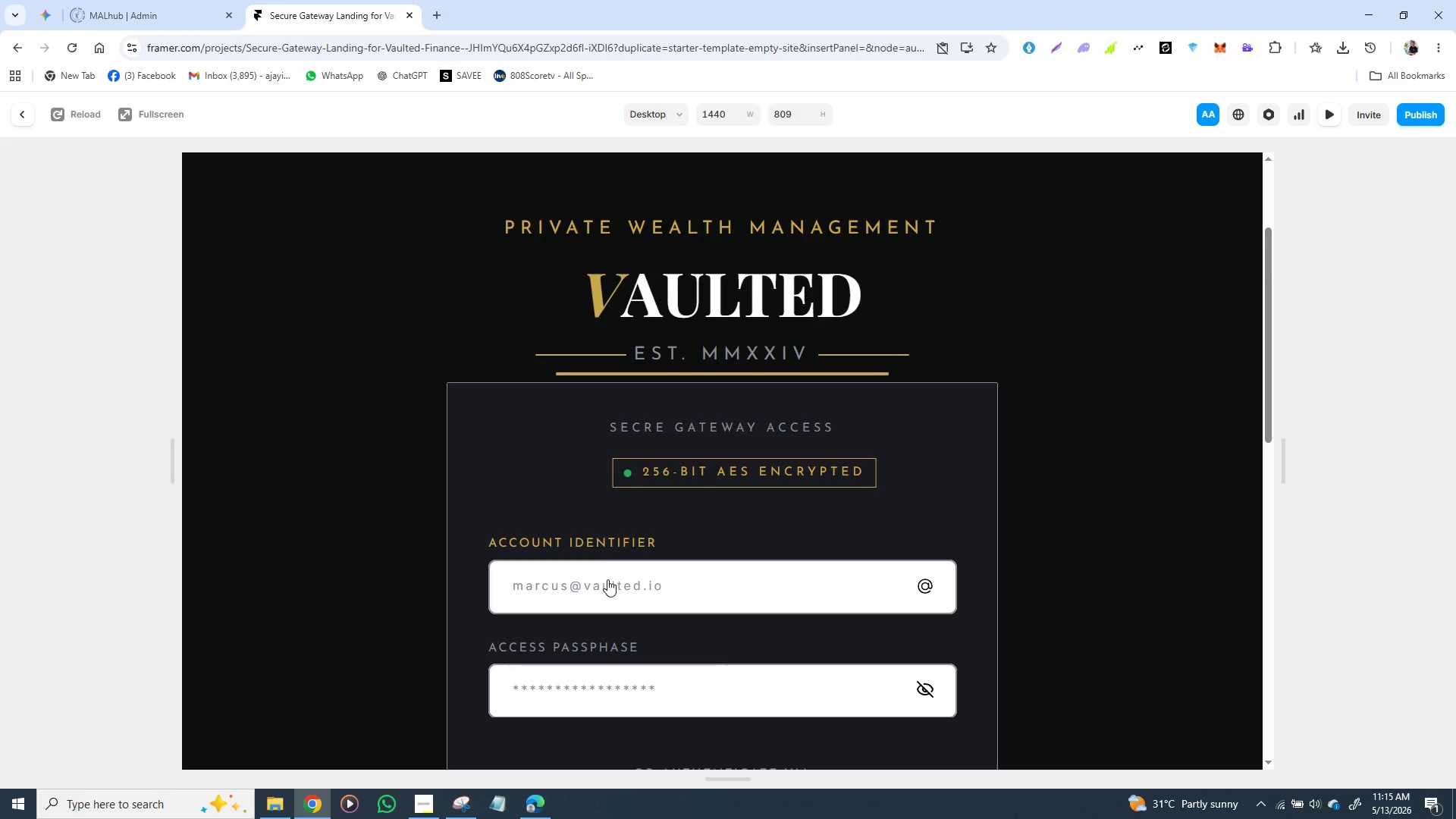 
left_click([850, 592])
 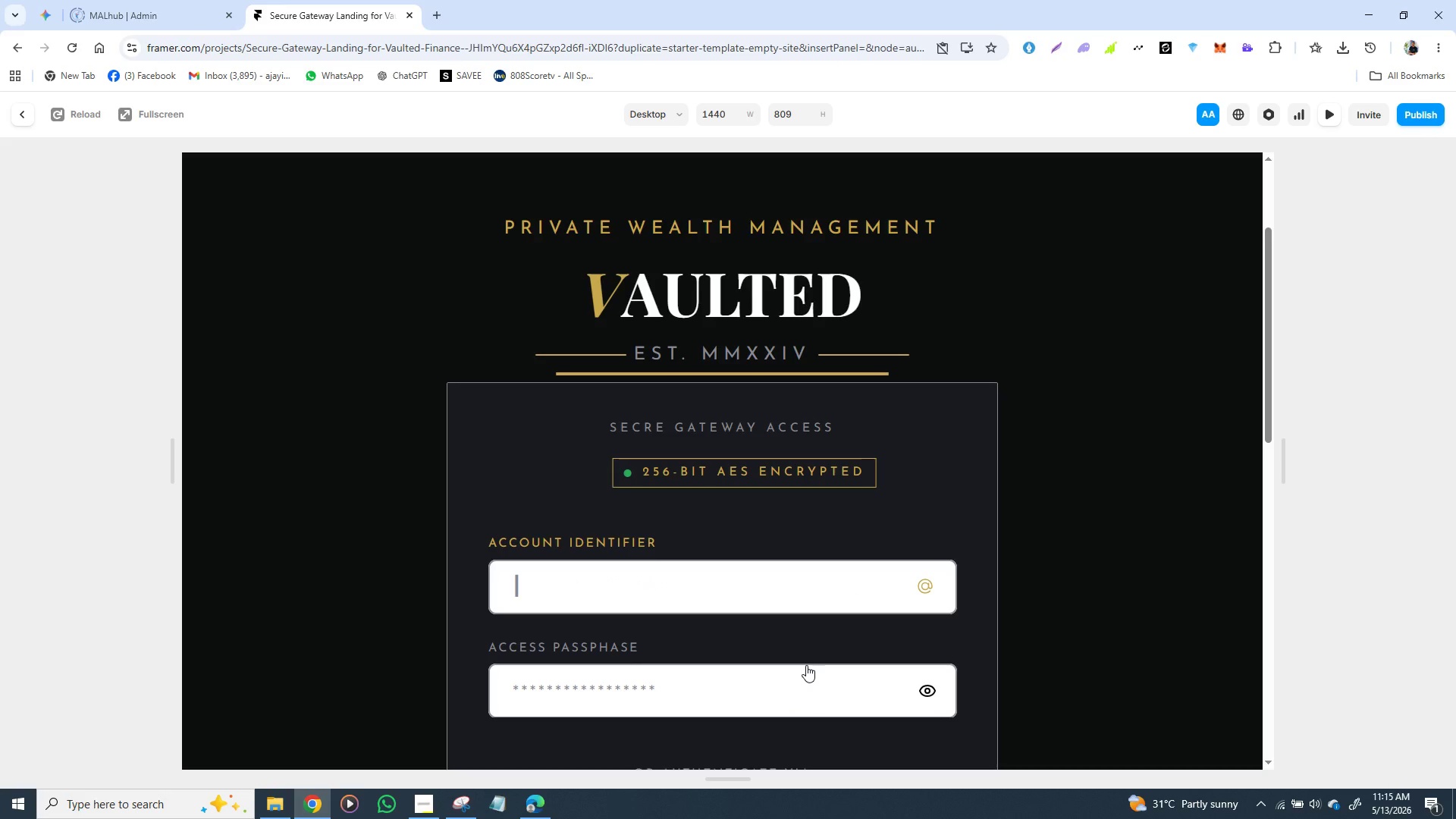 
left_click([784, 693])
 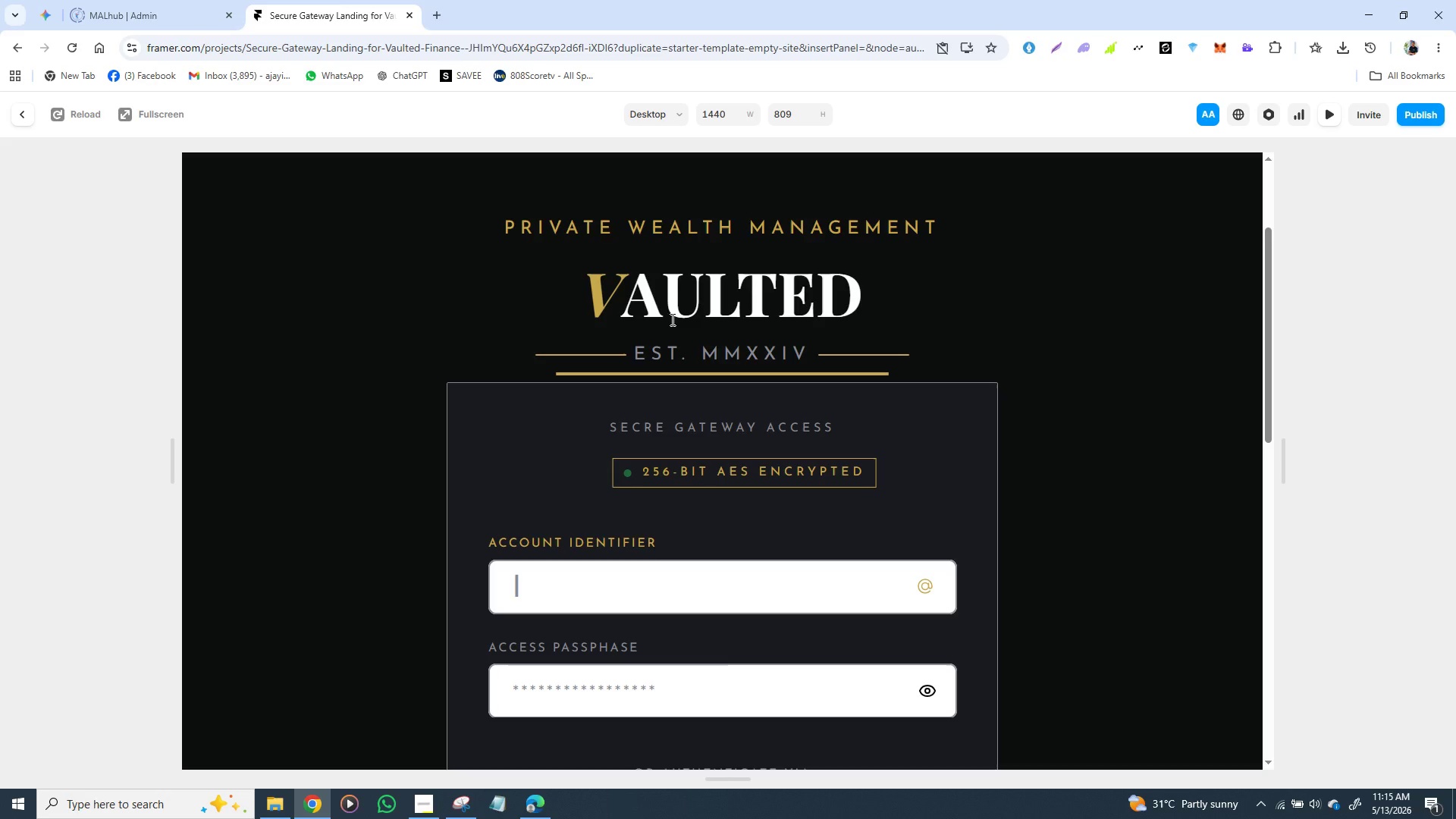 
wait(10.97)
 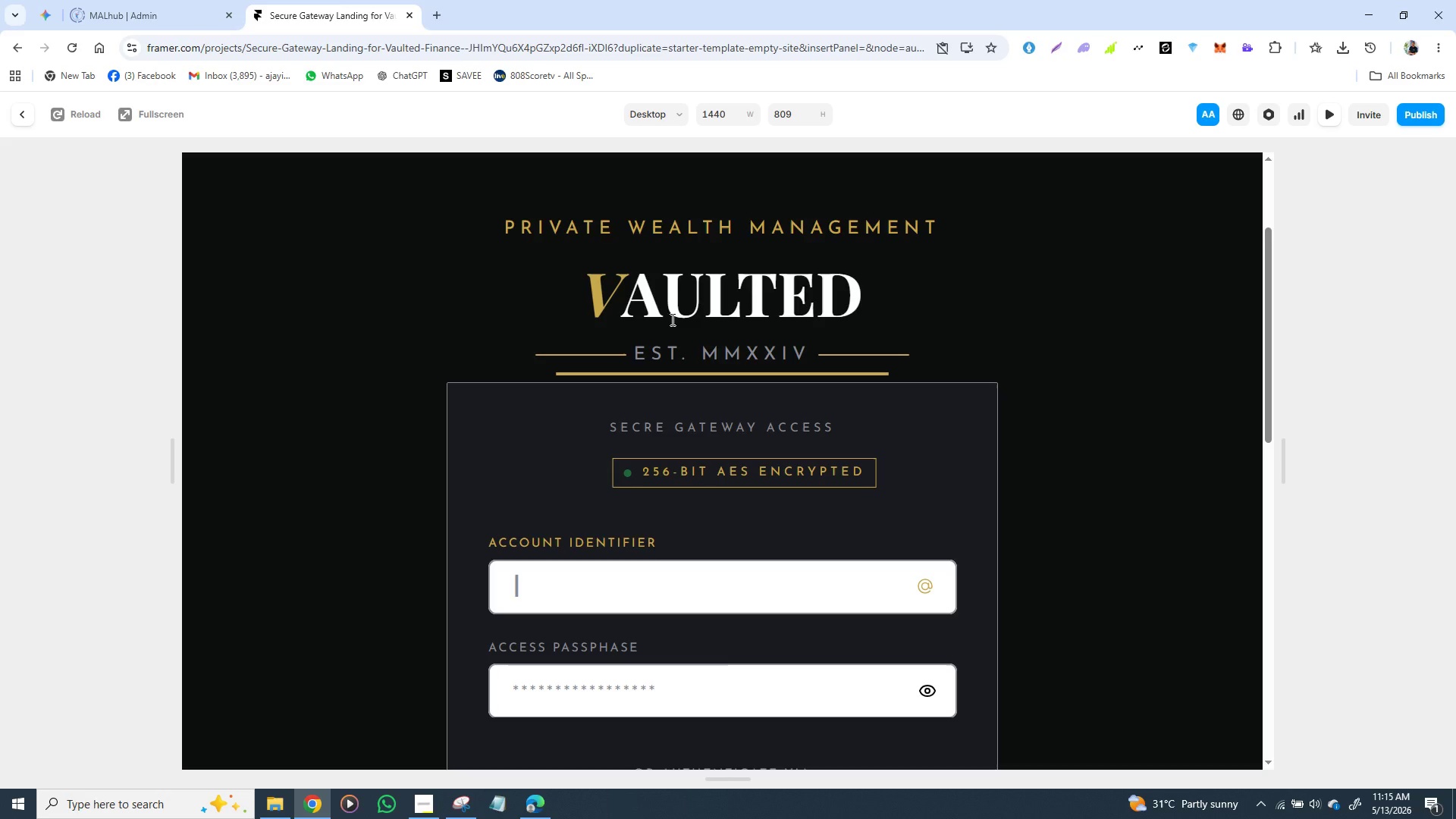 
left_click([21, 116])
 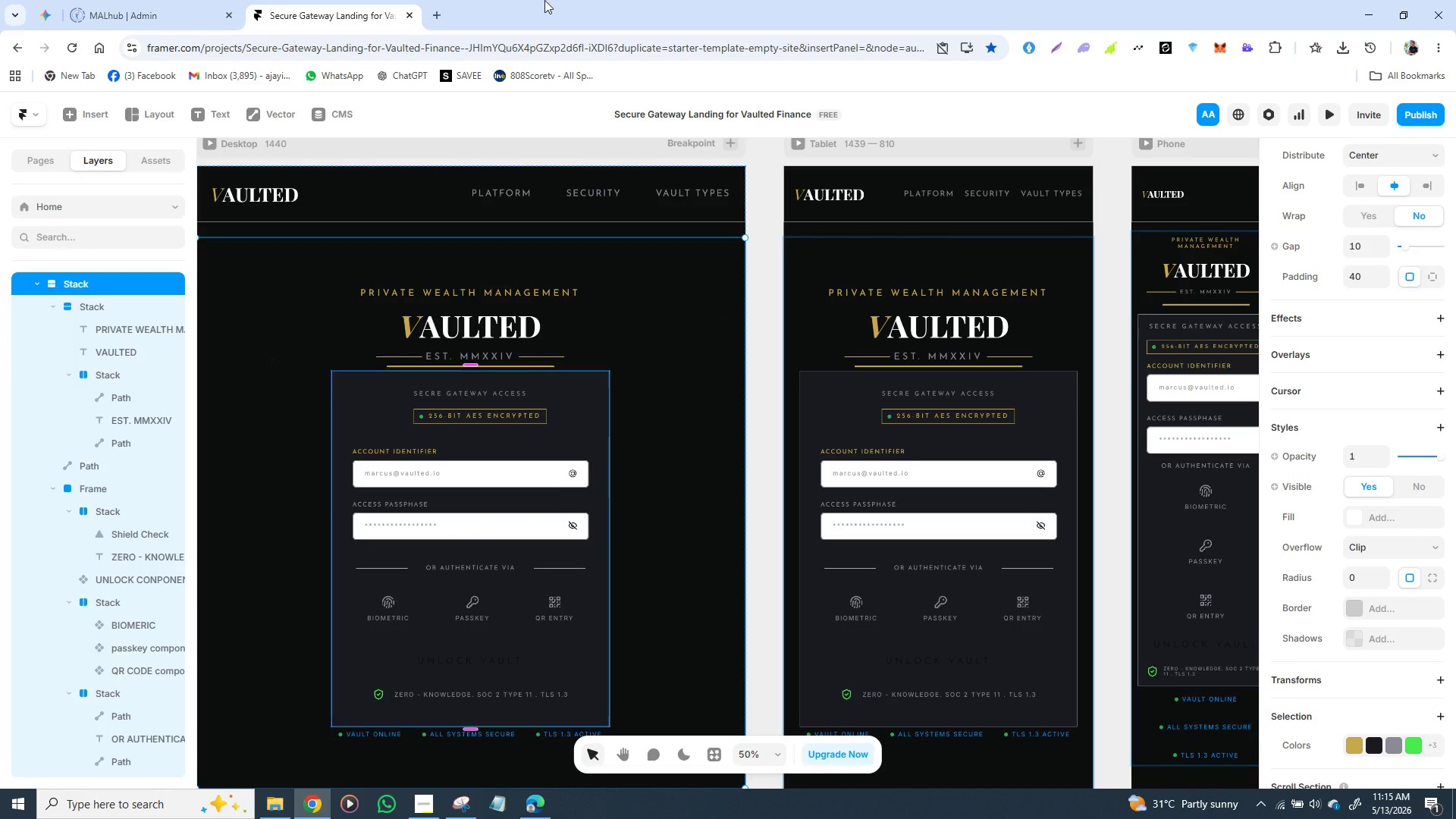 
wait(7.92)
 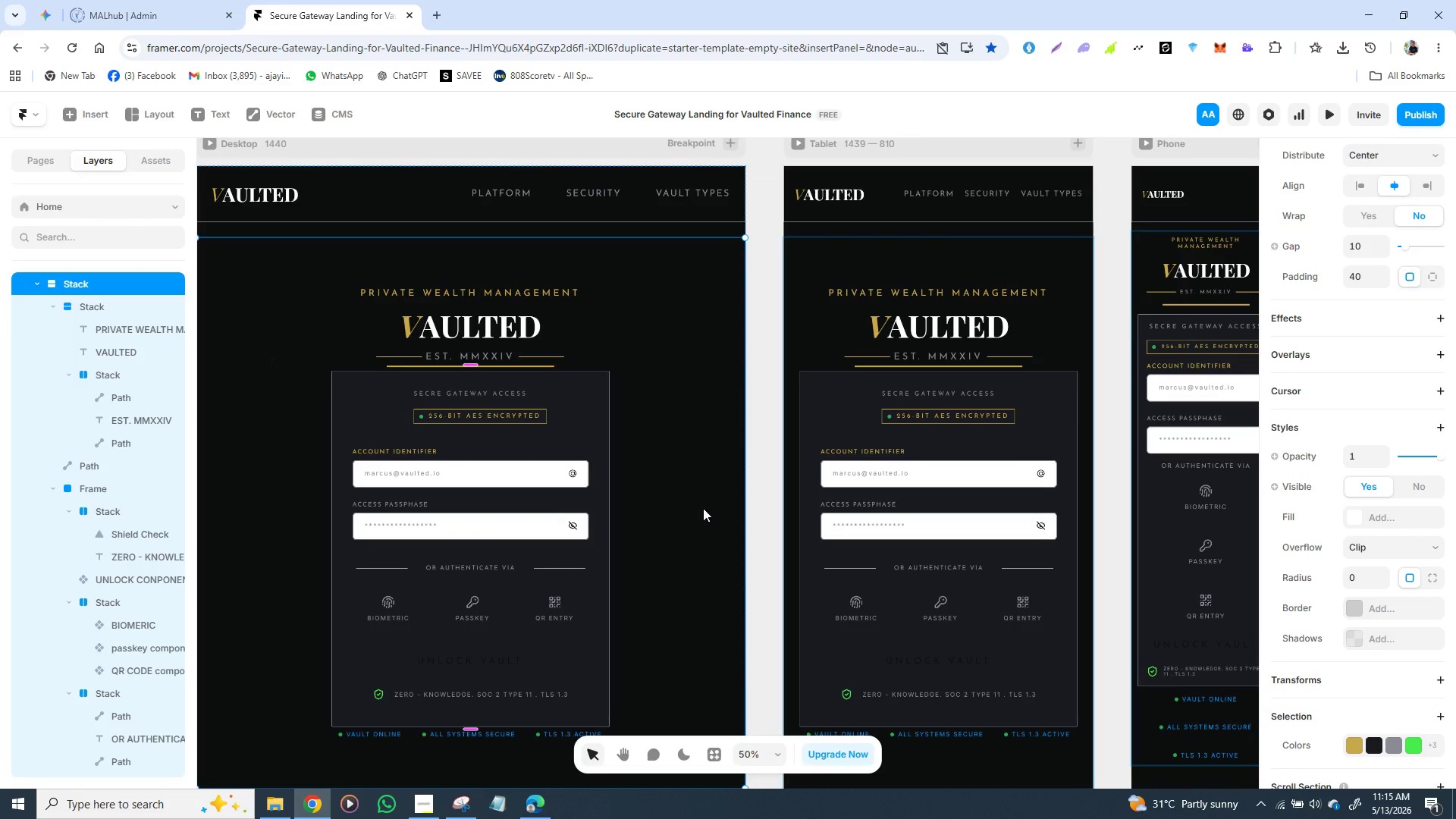 
left_click([1326, 118])
 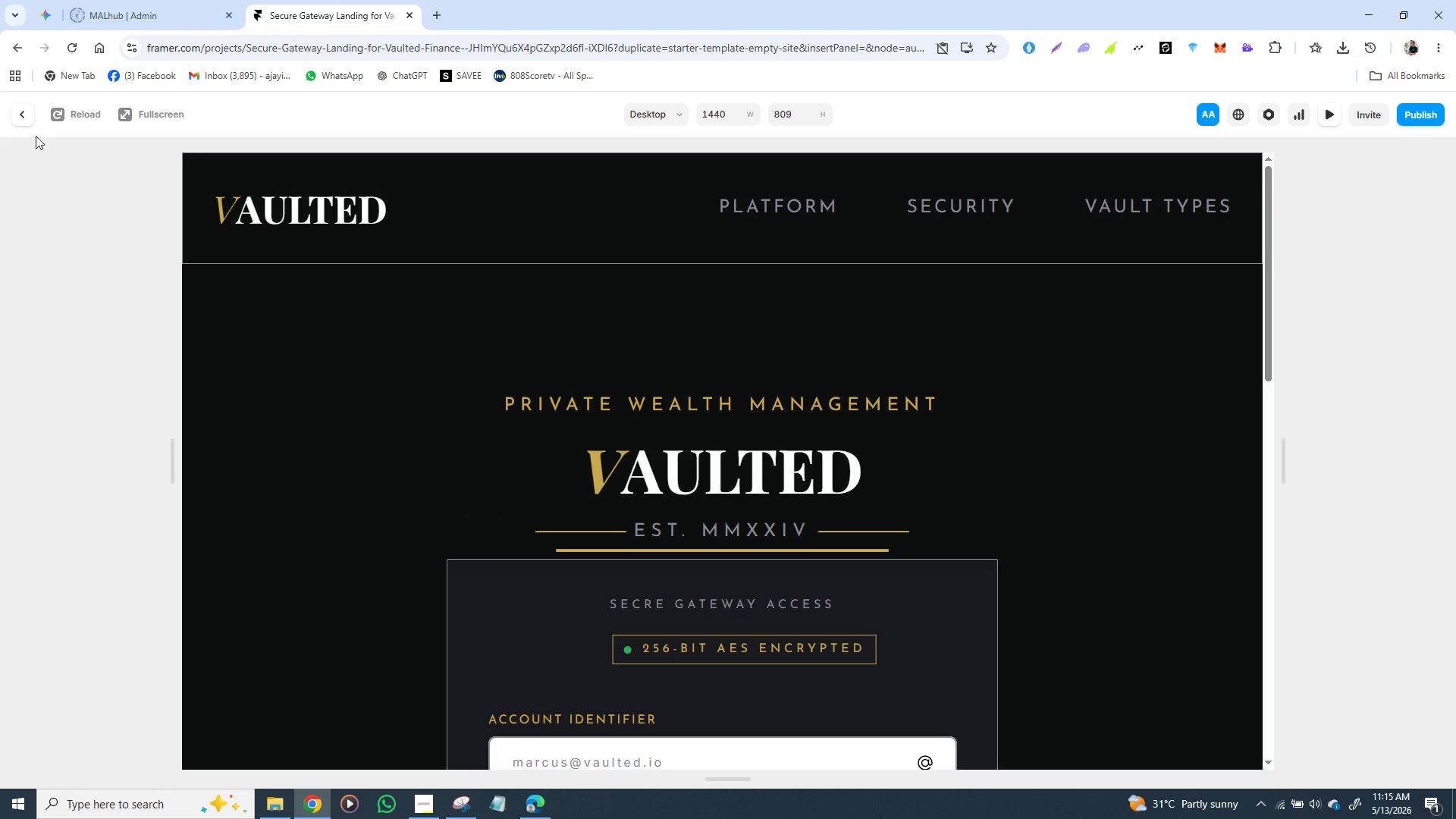 
left_click([18, 99])
 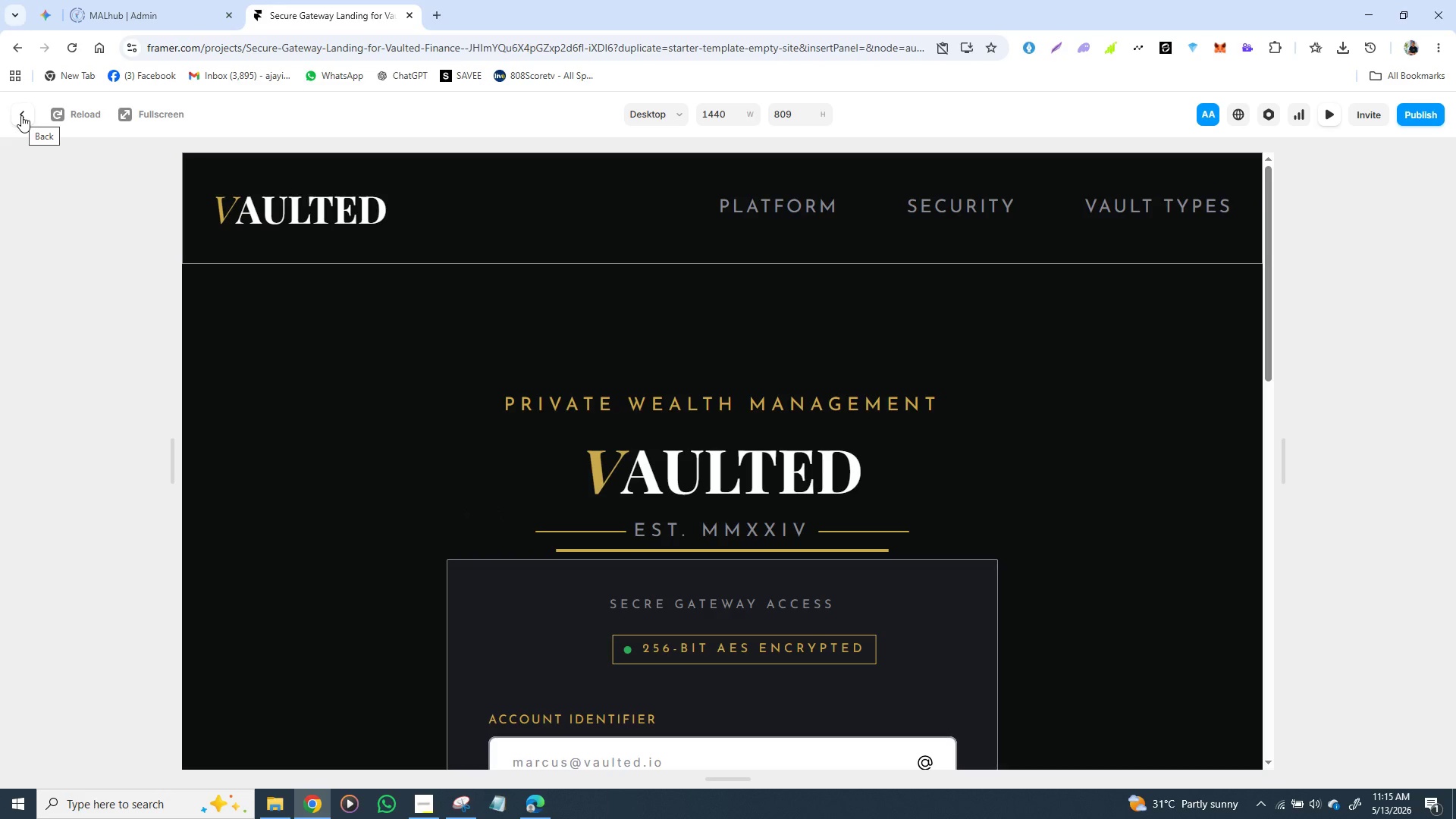 
left_click([21, 115])